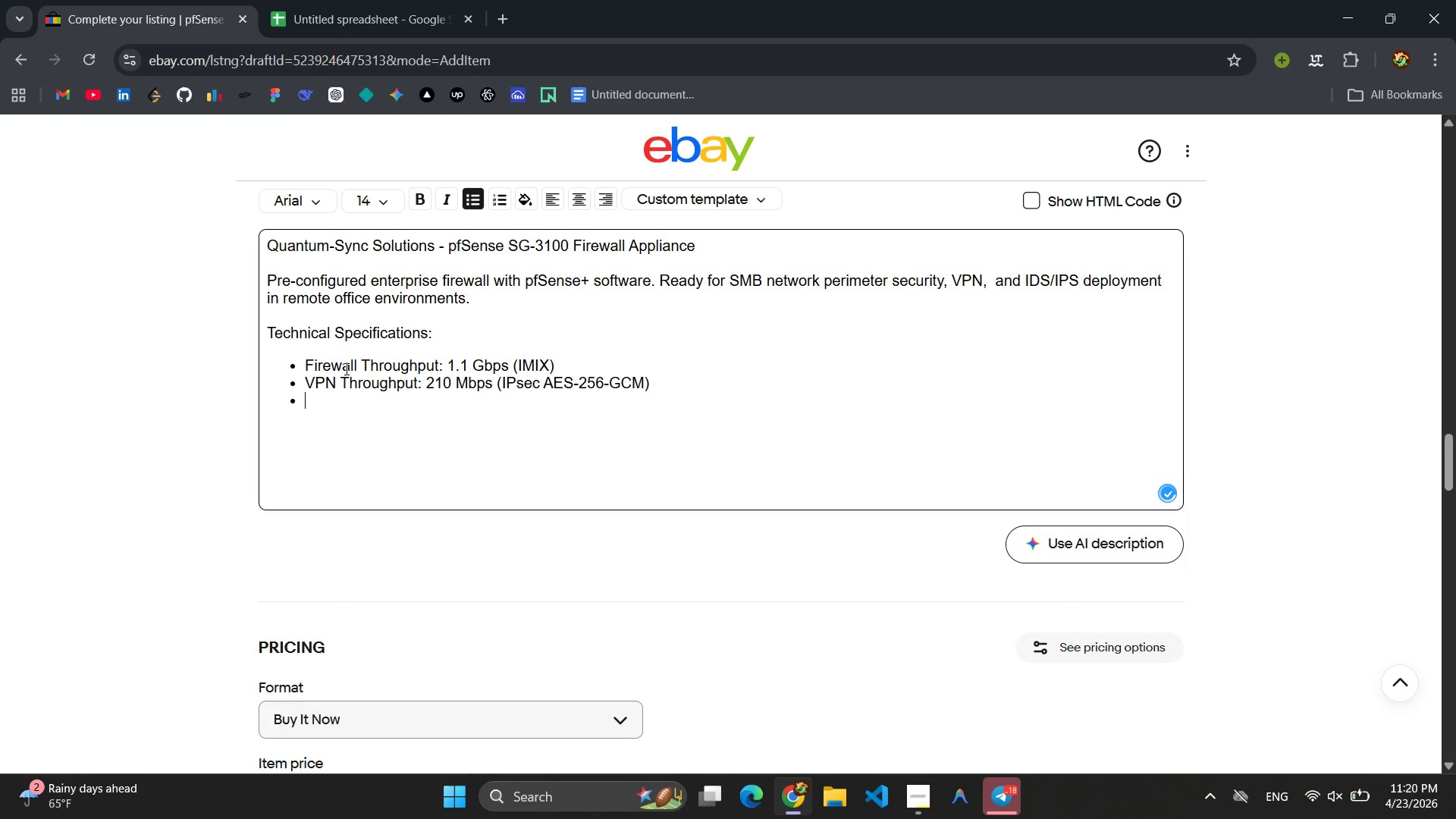 
 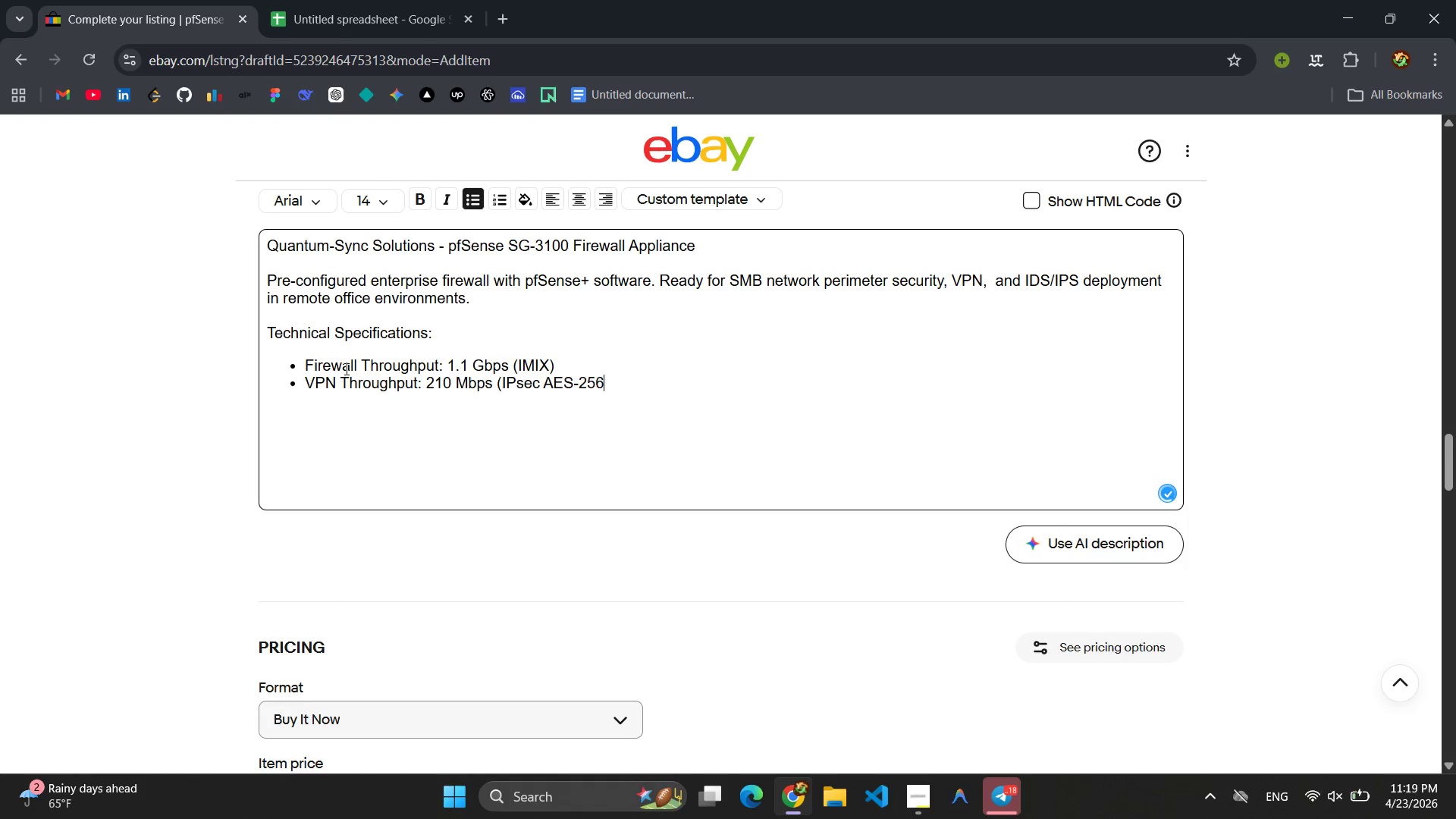 
key(Enter)
 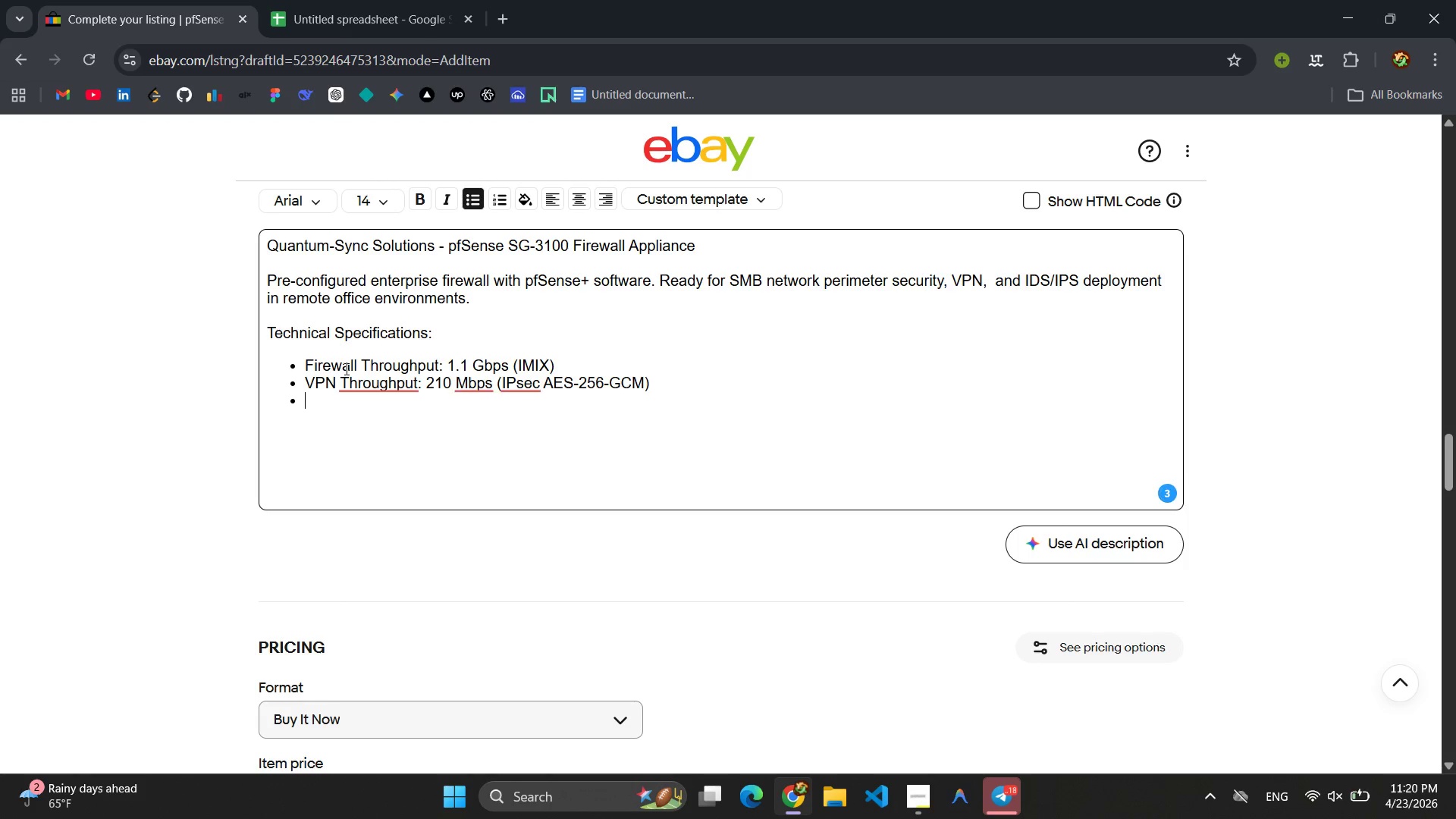 
type(pOrt )
key(Backspace)
key(Backspace)
key(Backspace)
type(rt)
key(Backspace)
key(Backspace)
type(RT )
 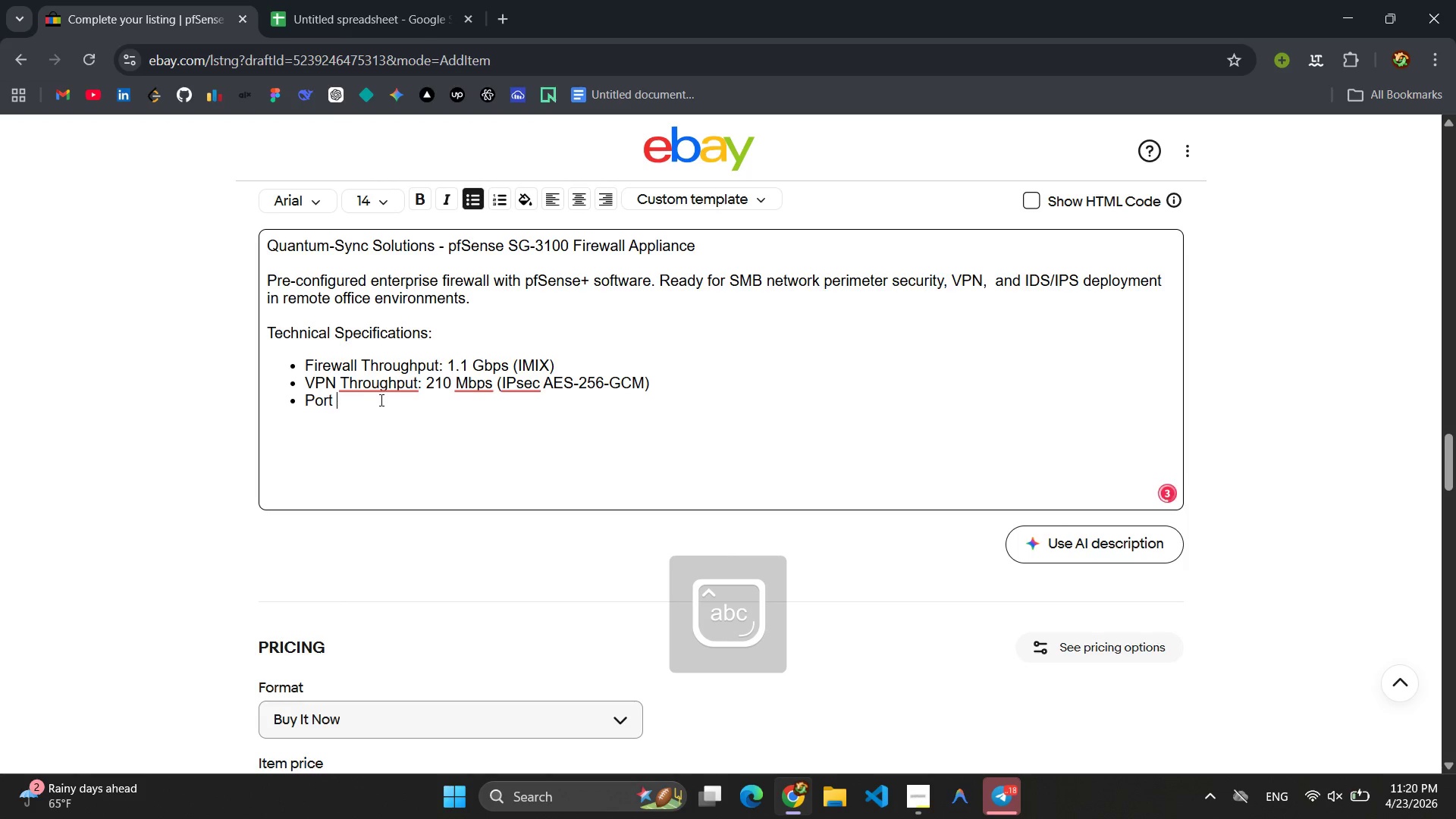 
left_click([380, 397])
 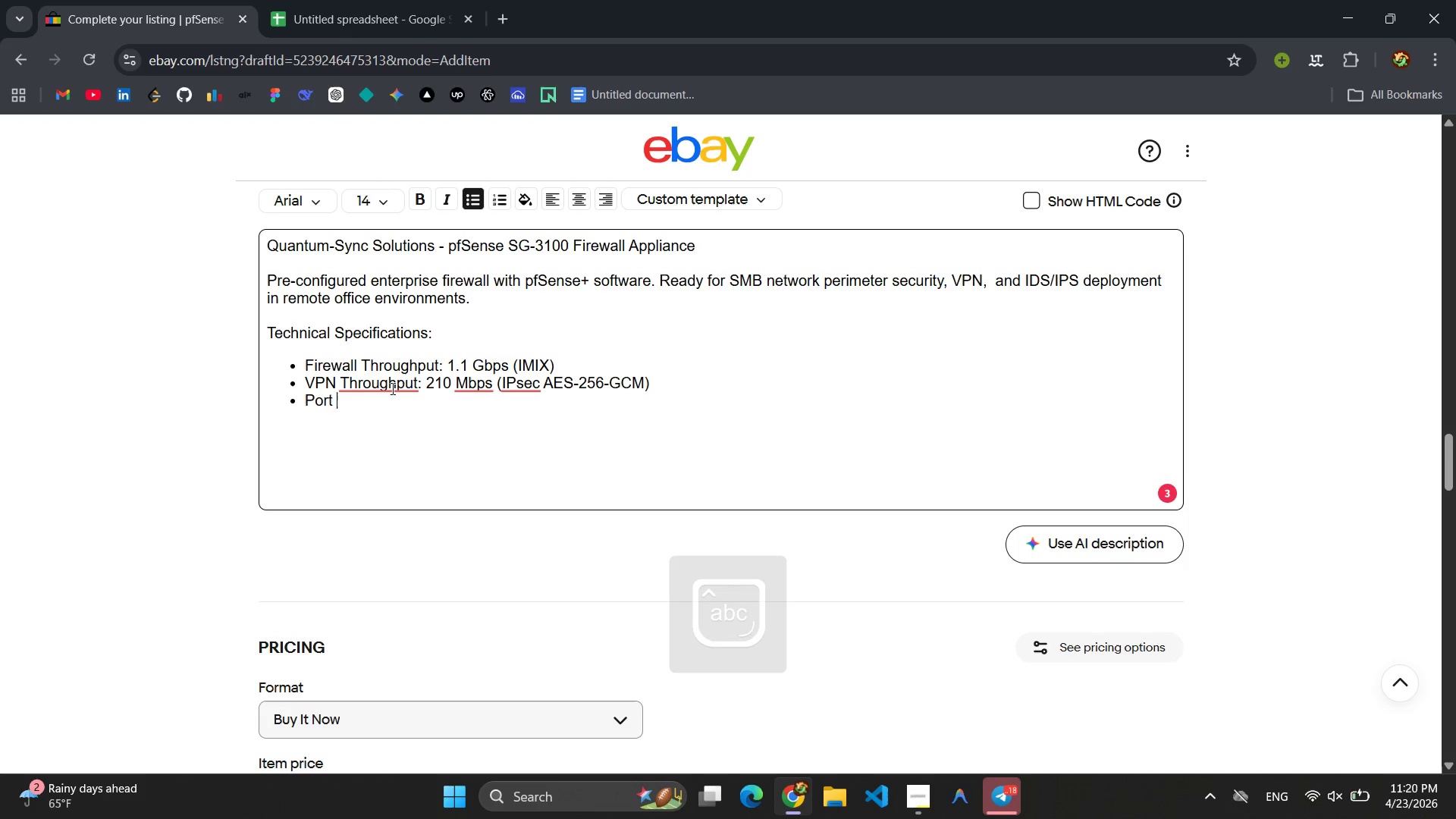 
left_click([391, 388])
 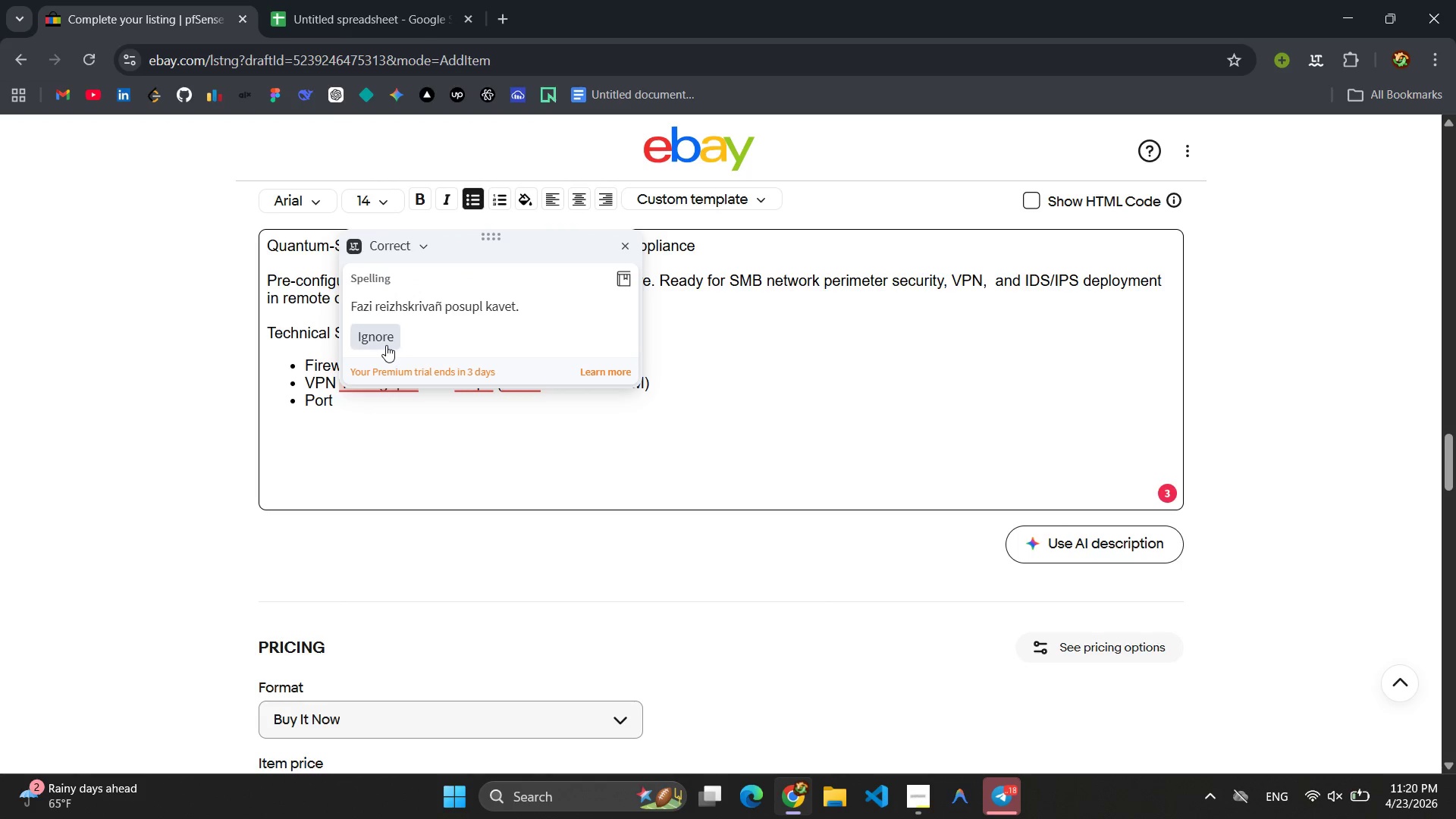 
left_click([386, 345])
 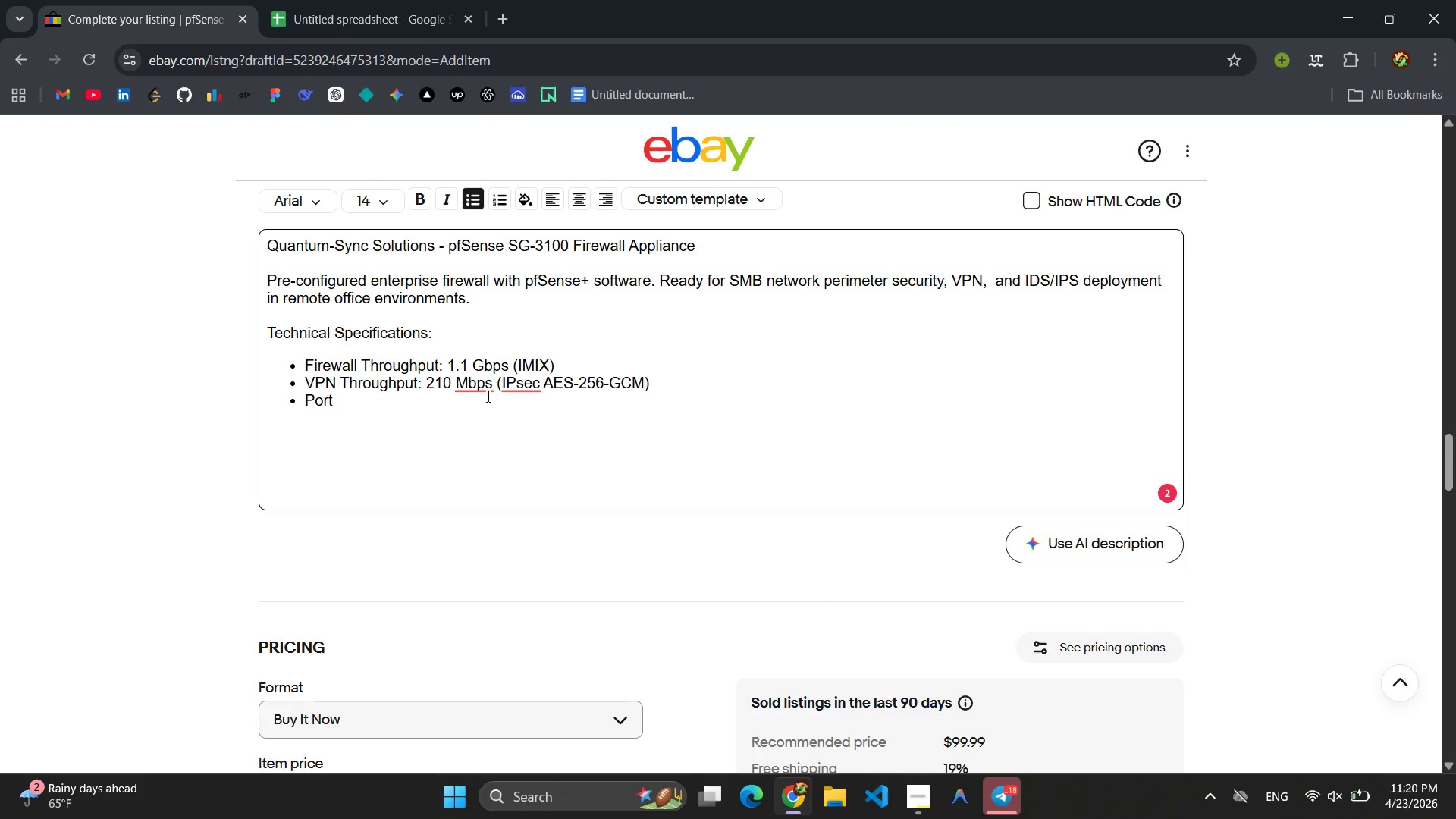 
left_click([486, 391])
 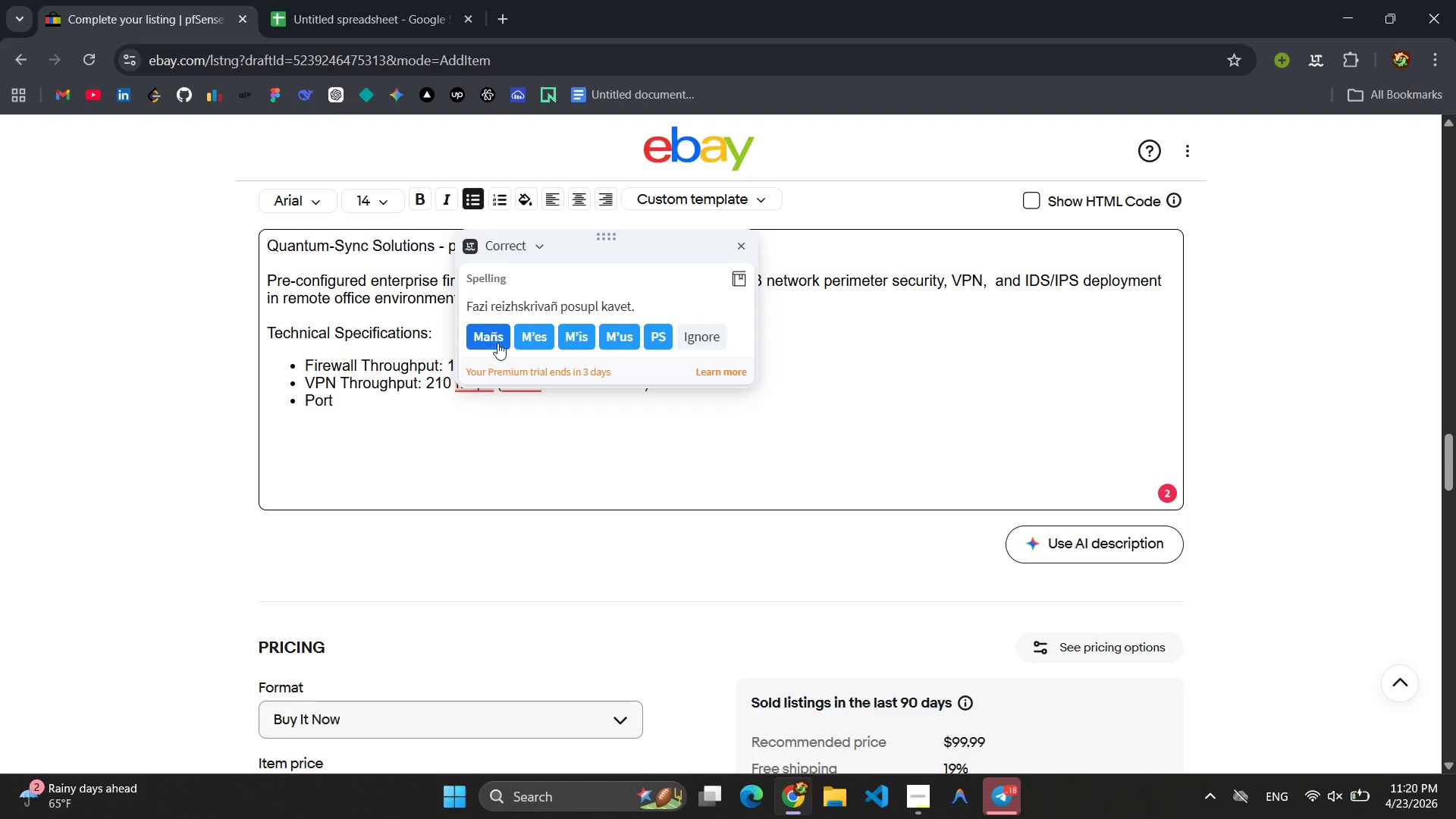 
left_click([497, 440])
 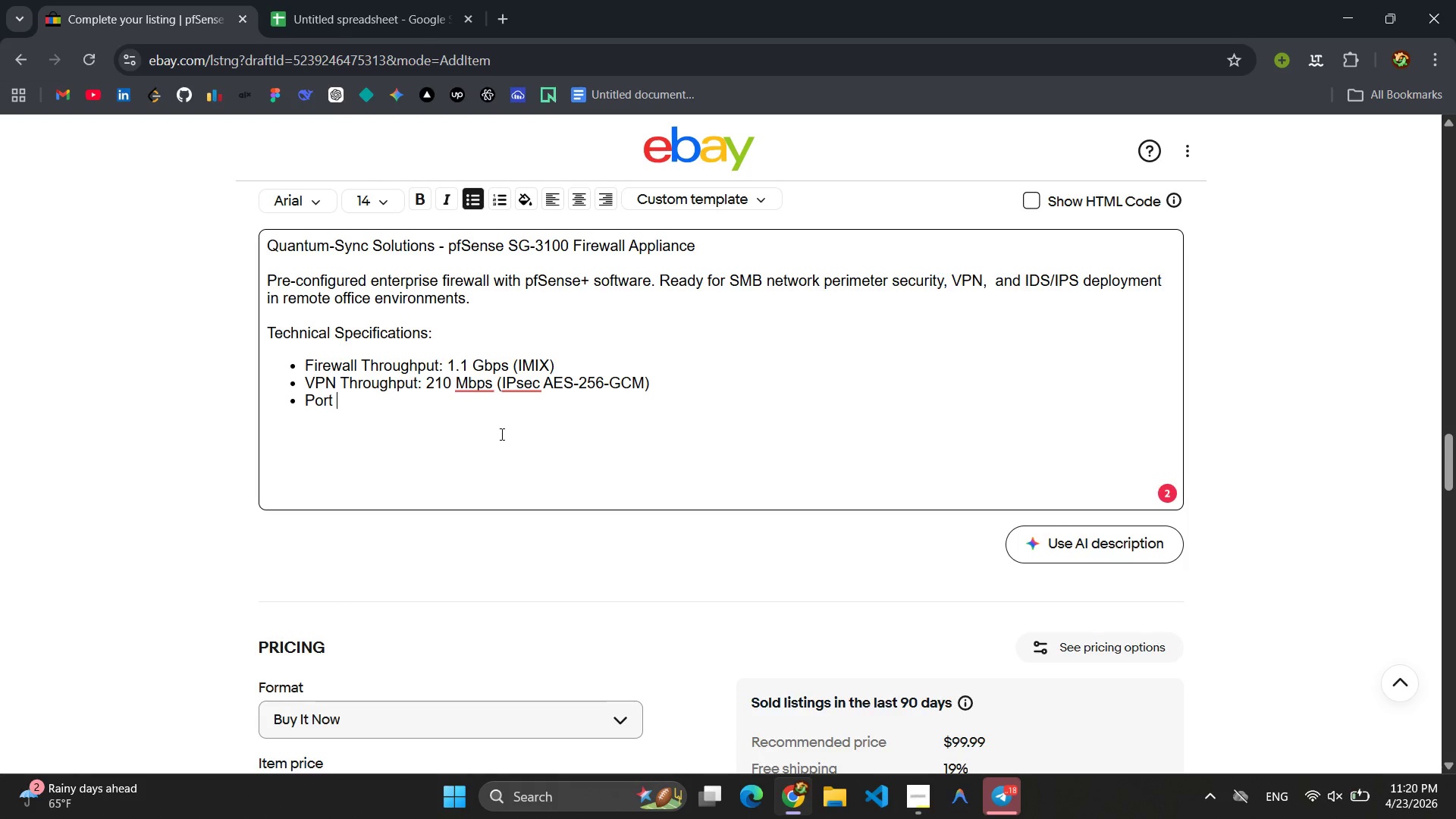 
wait(5.84)
 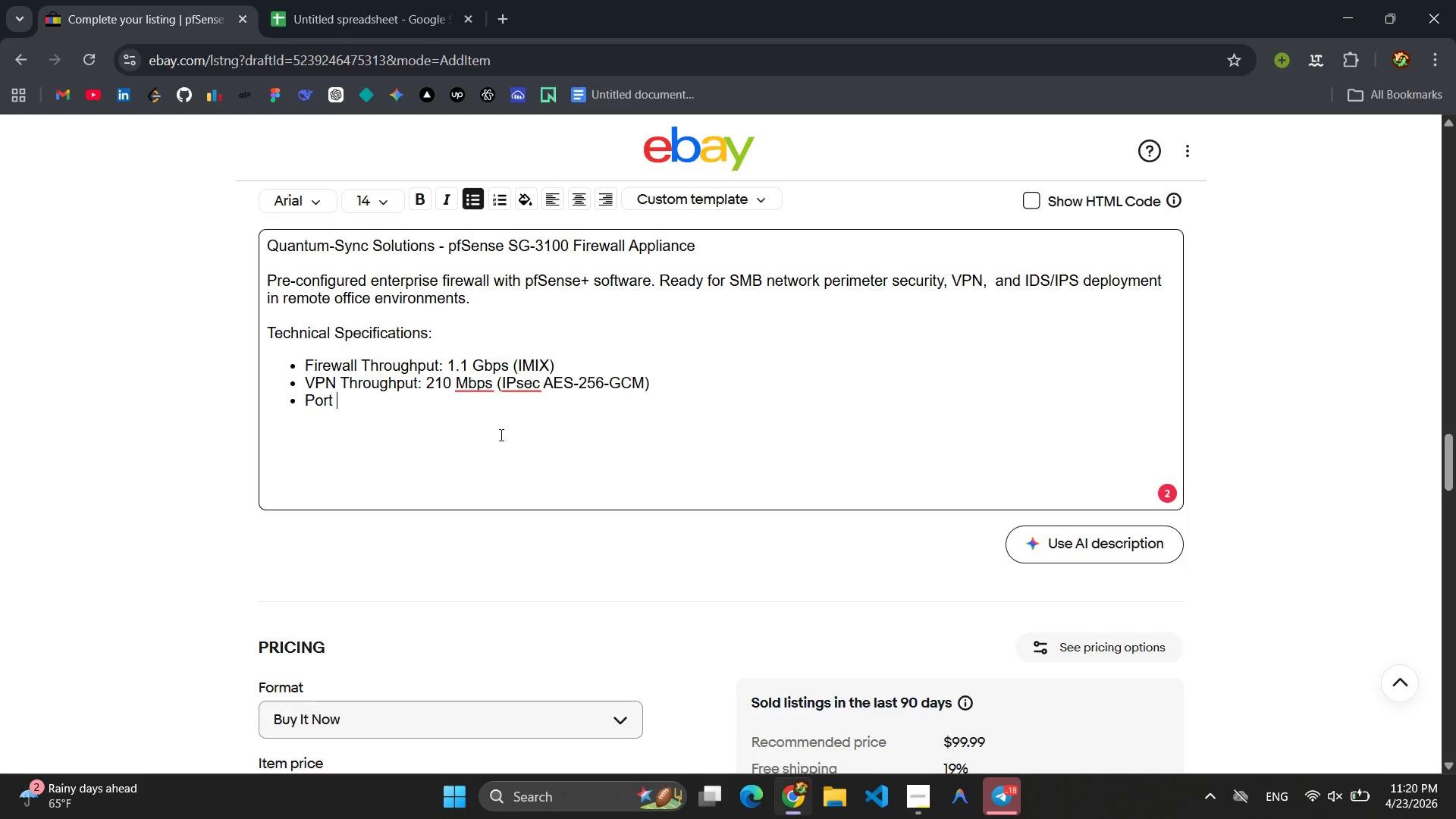 
left_click([525, 385])
 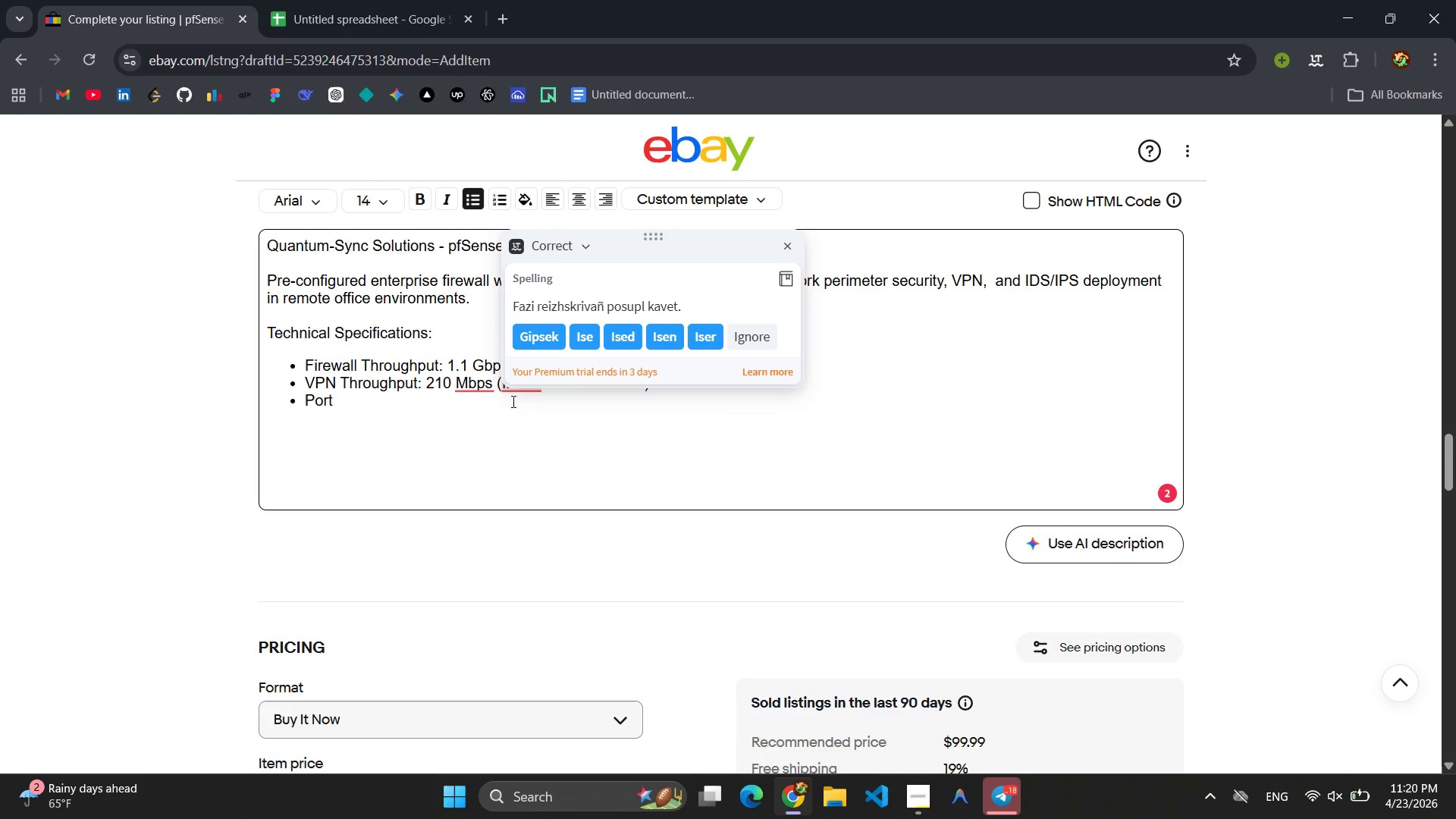 
left_click([475, 427])
 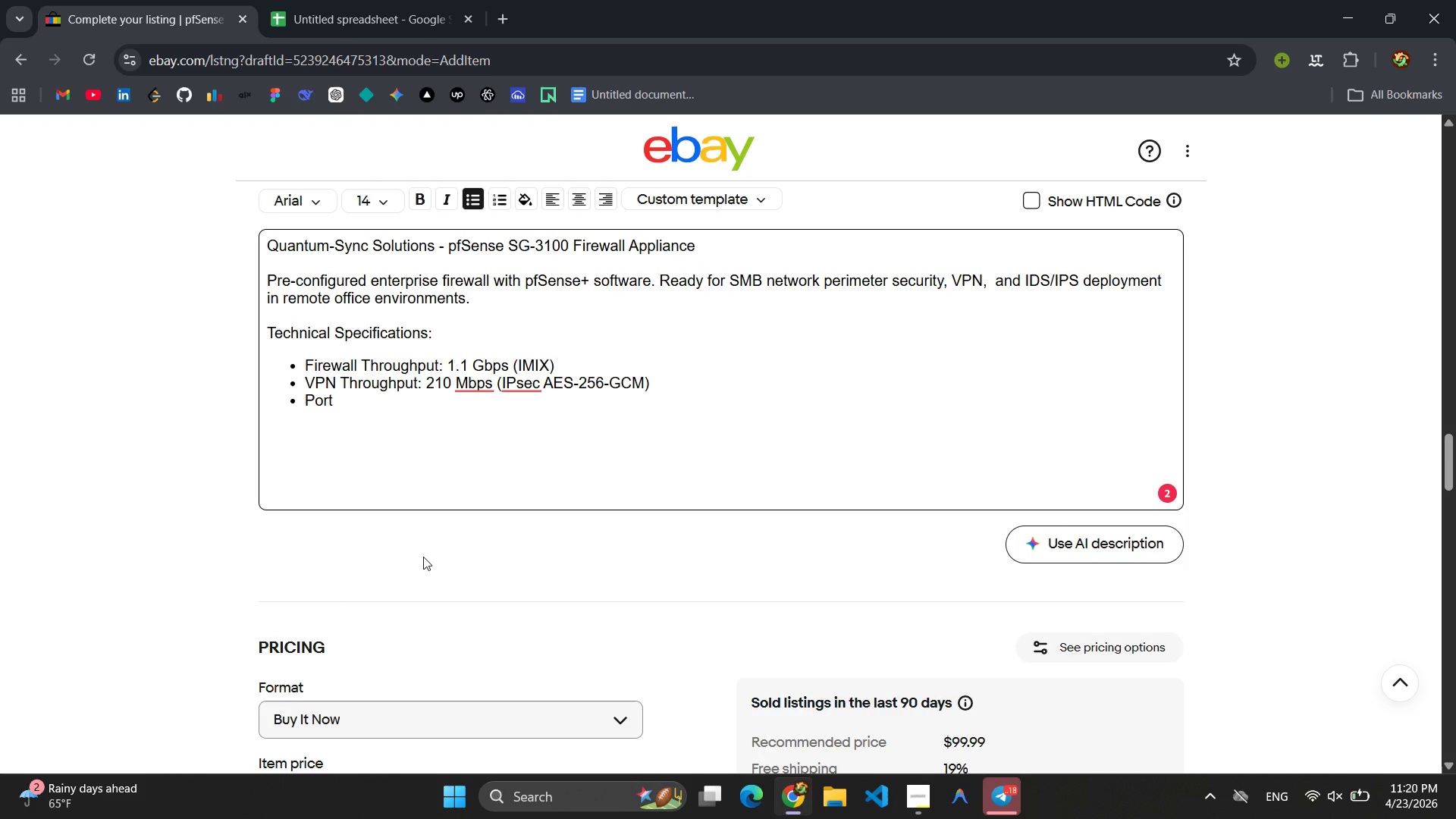 
wait(5.25)
 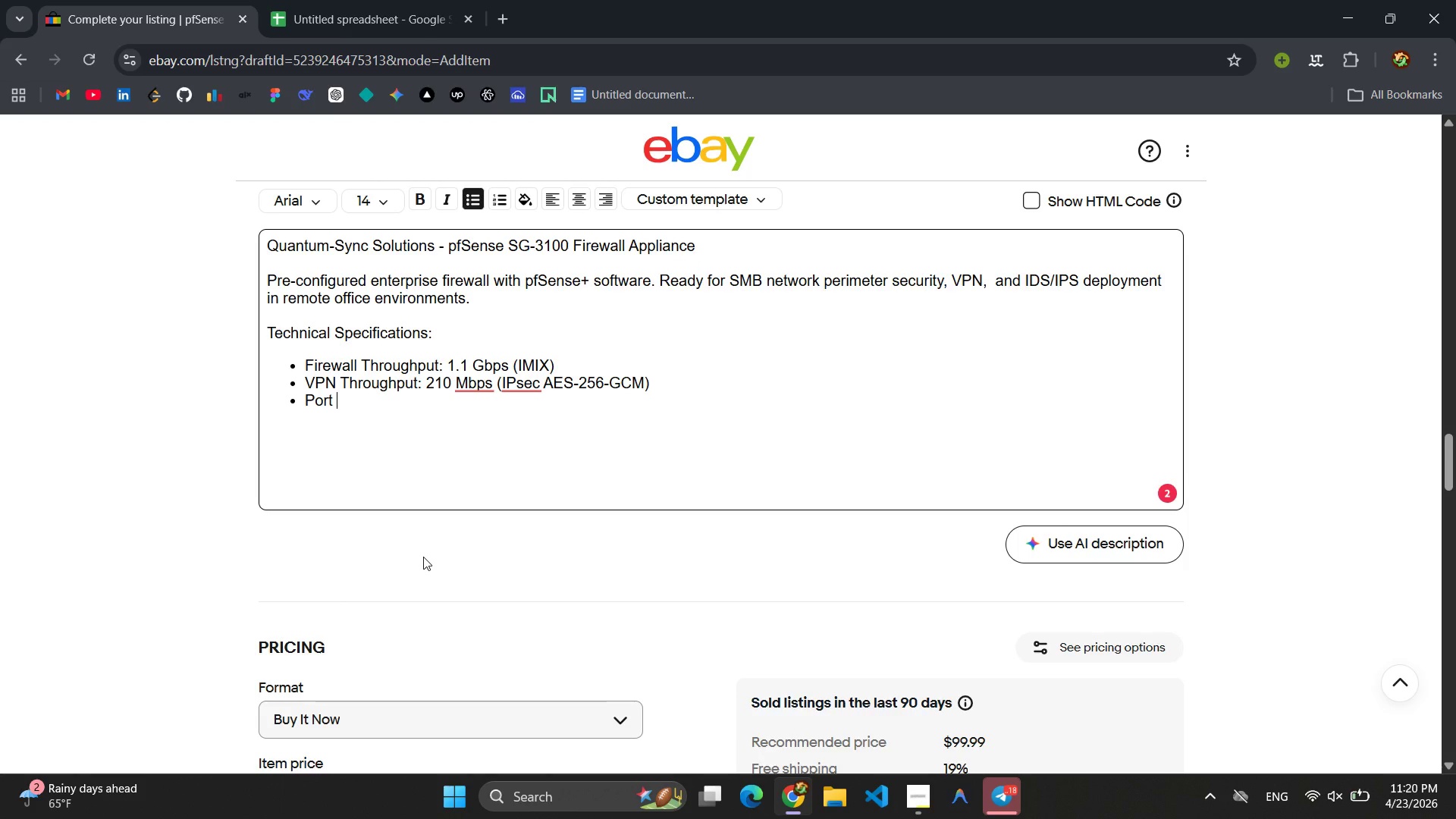 
key(Backspace)
type(: )
key(Backspace)
key(Backspace)
type(s: 4x 1GbE (WAL)
key(Backspace)
type(N, LAN, OPT,)
key(Backspace)
type( Configurable )
 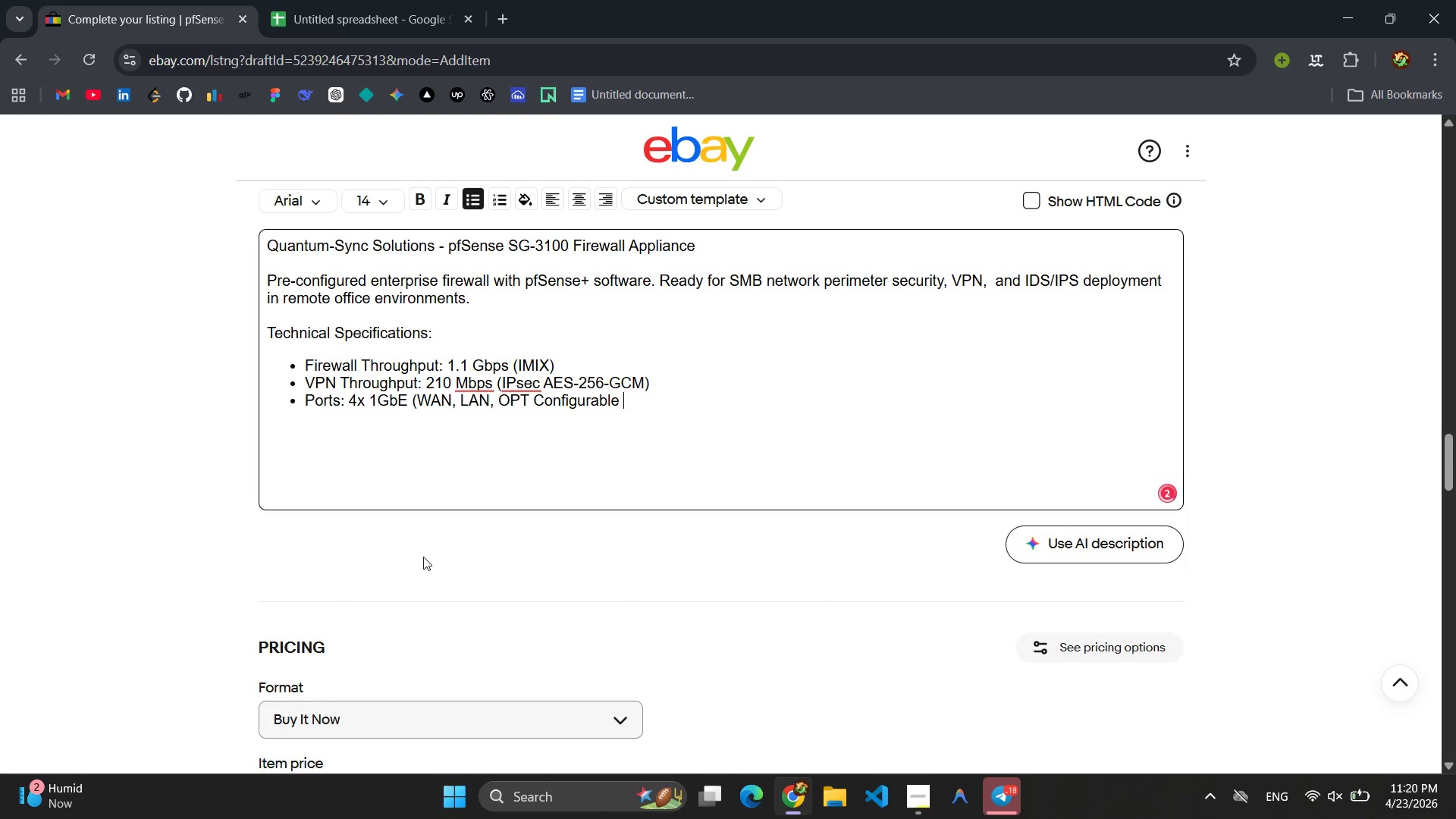 
key(Enter)
 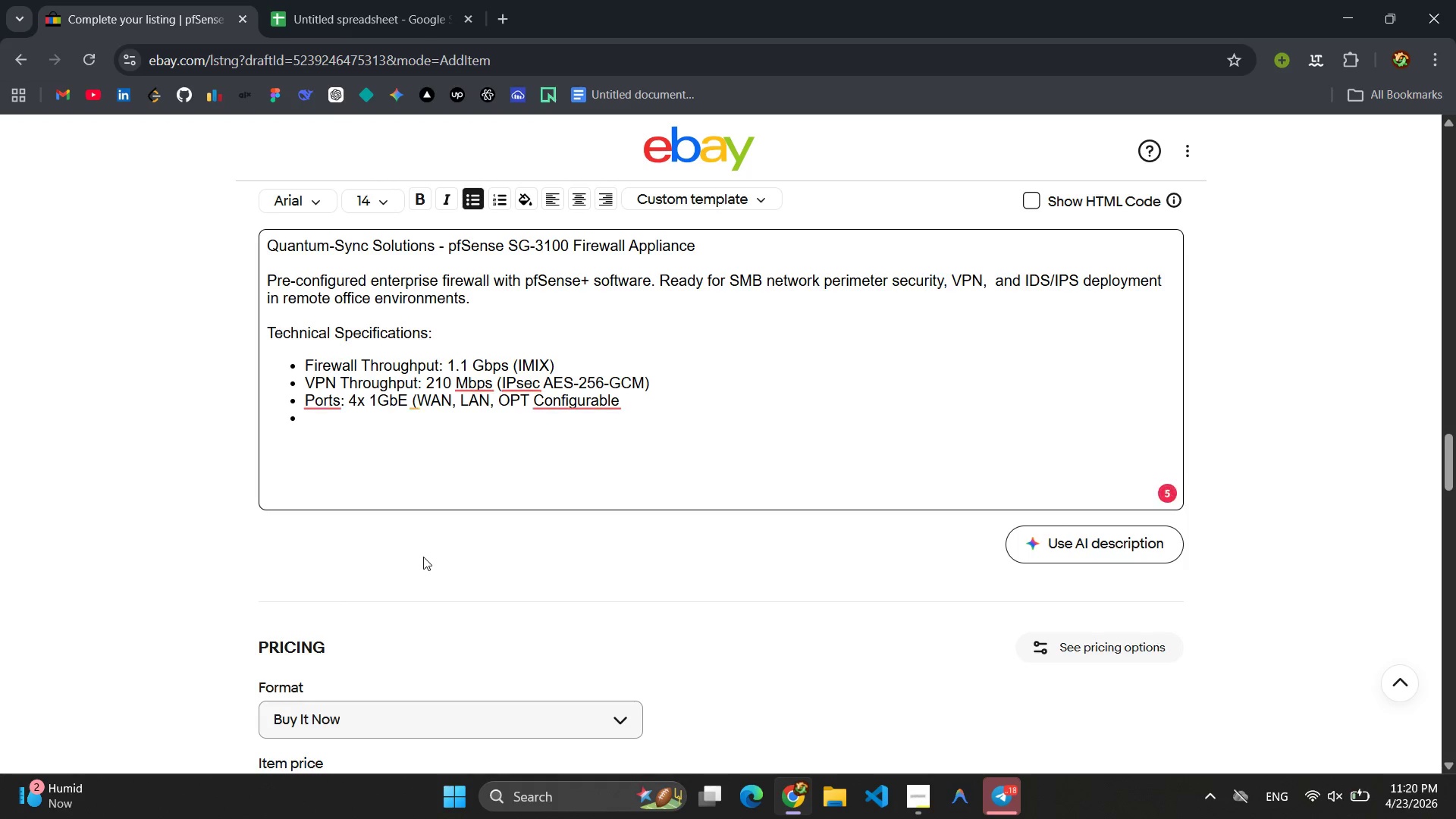 
type(CPU: ARM v7 Dual-Core 1.6)
 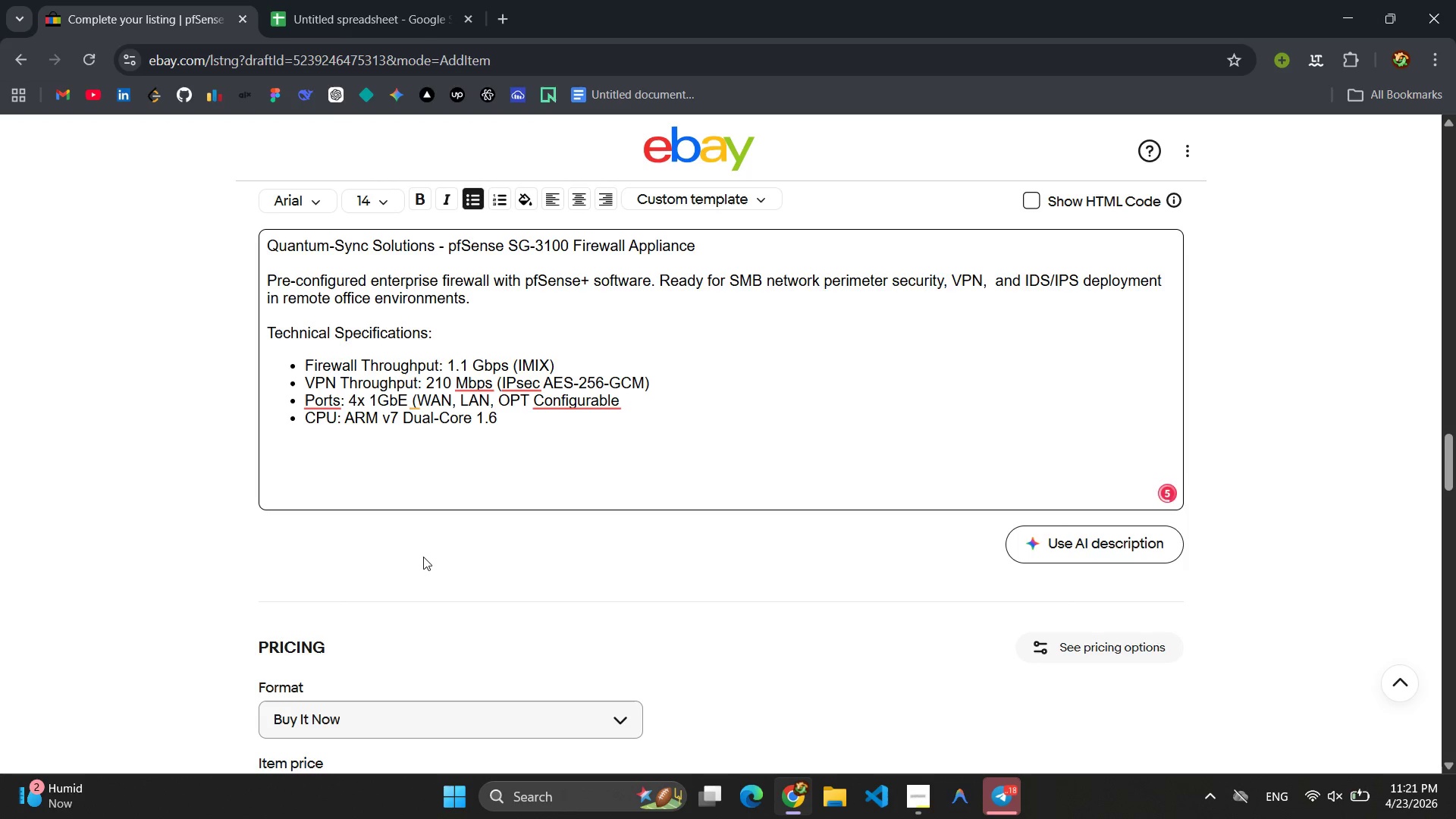 
type( g)
key(Backspace)
type(GHz)
 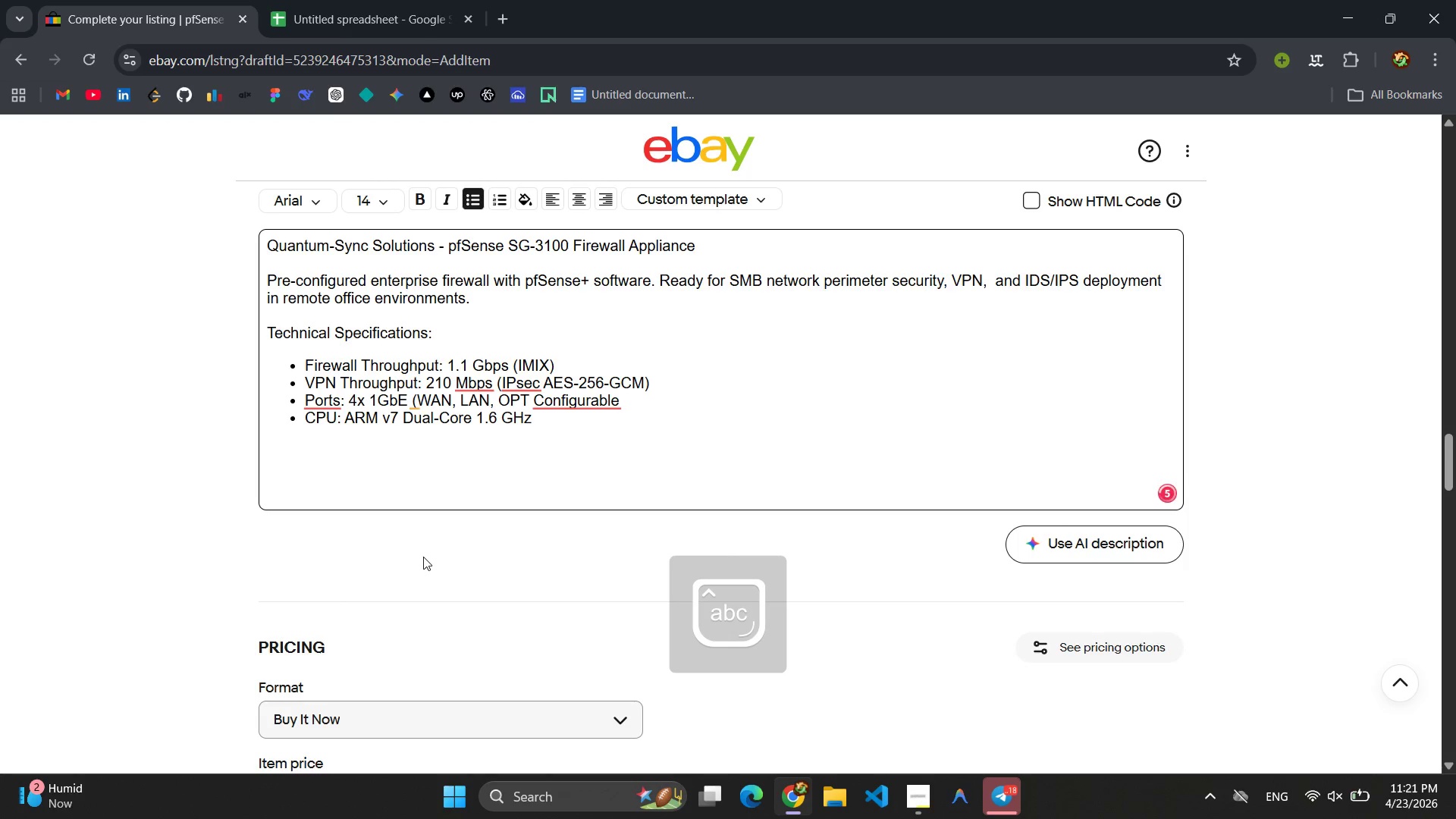 
key(Enter)
 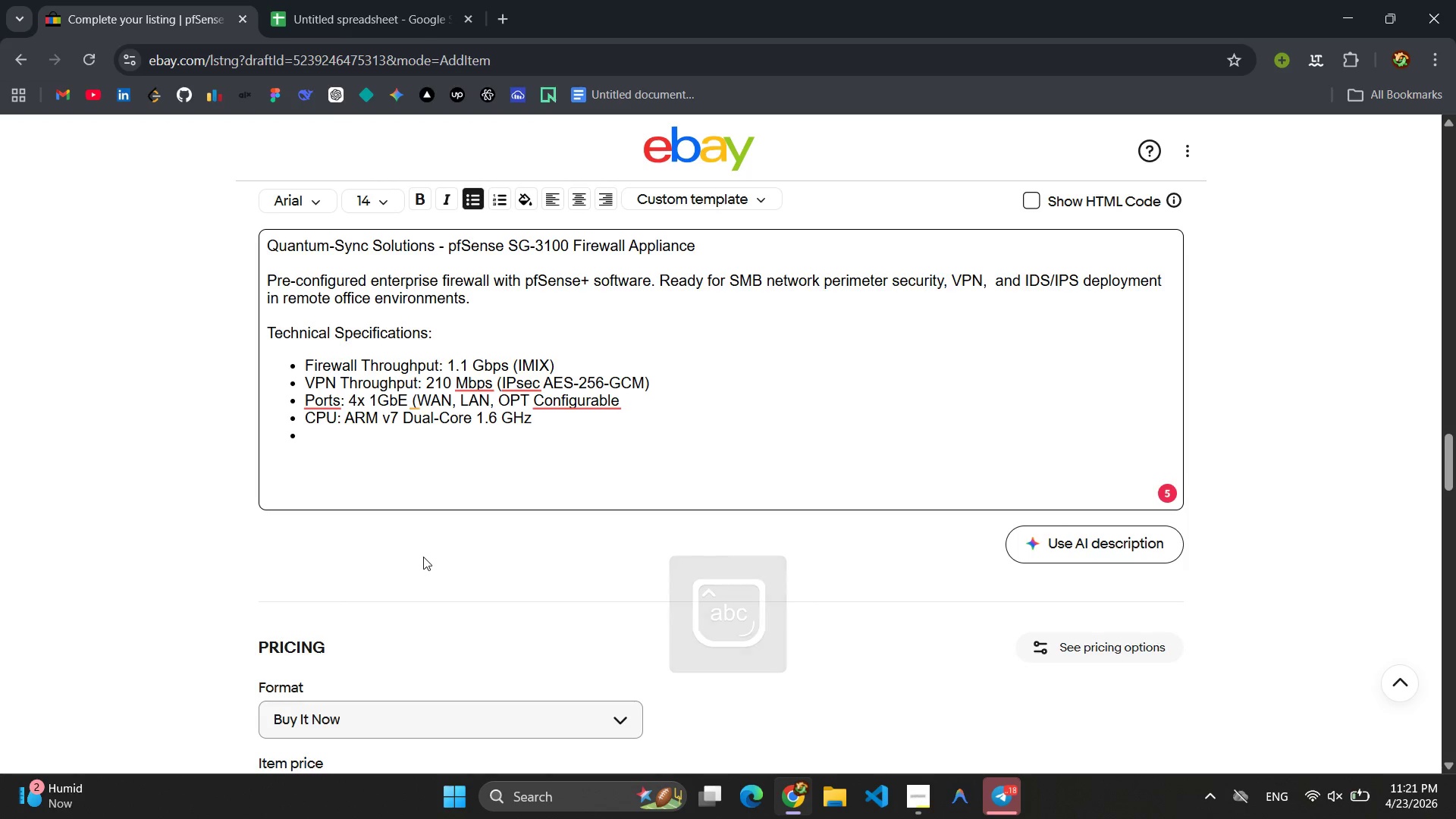 
type(RAM: 2g)
key(Backspace)
type(GB DDR4)
 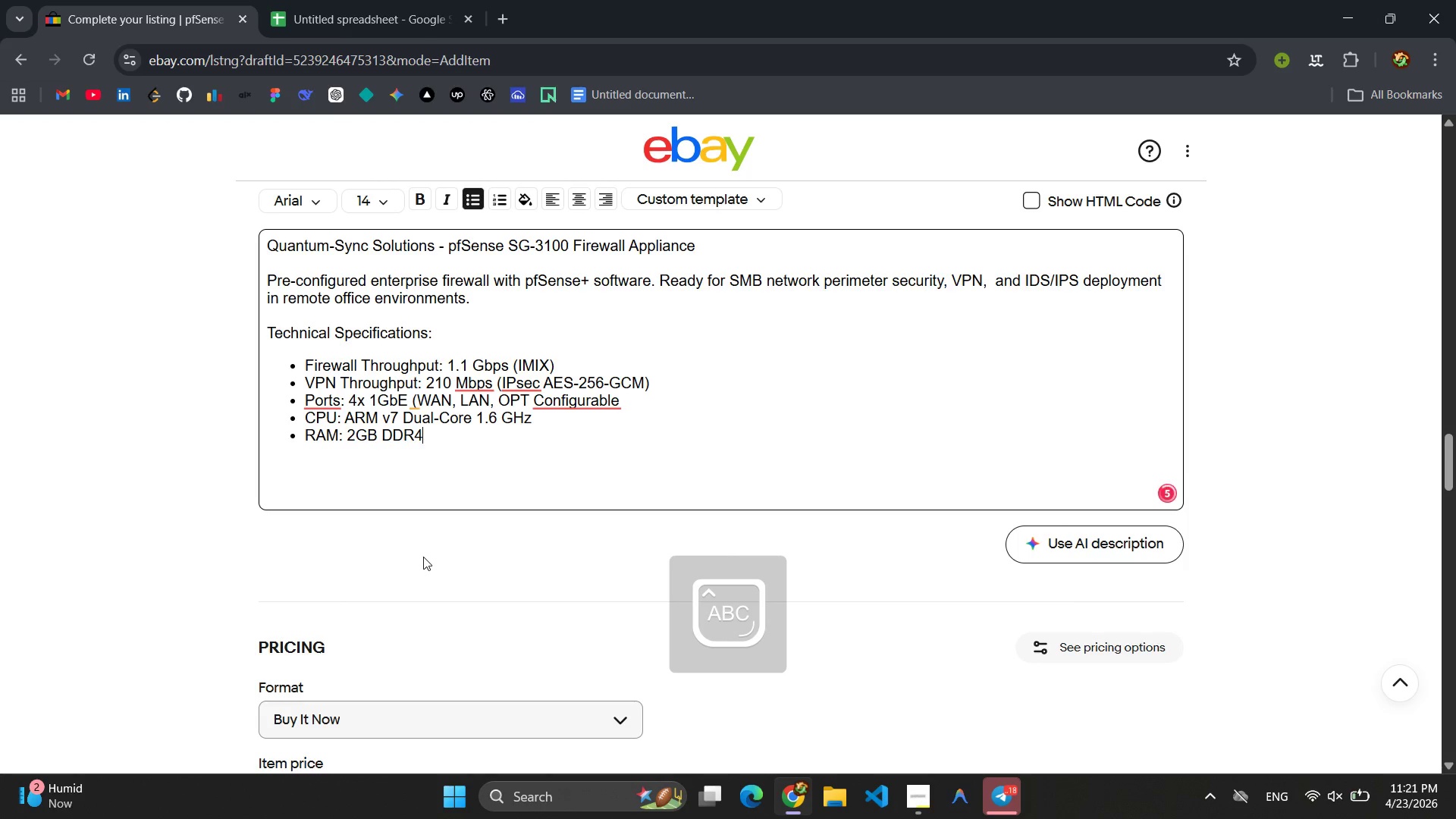 
key(Enter)
 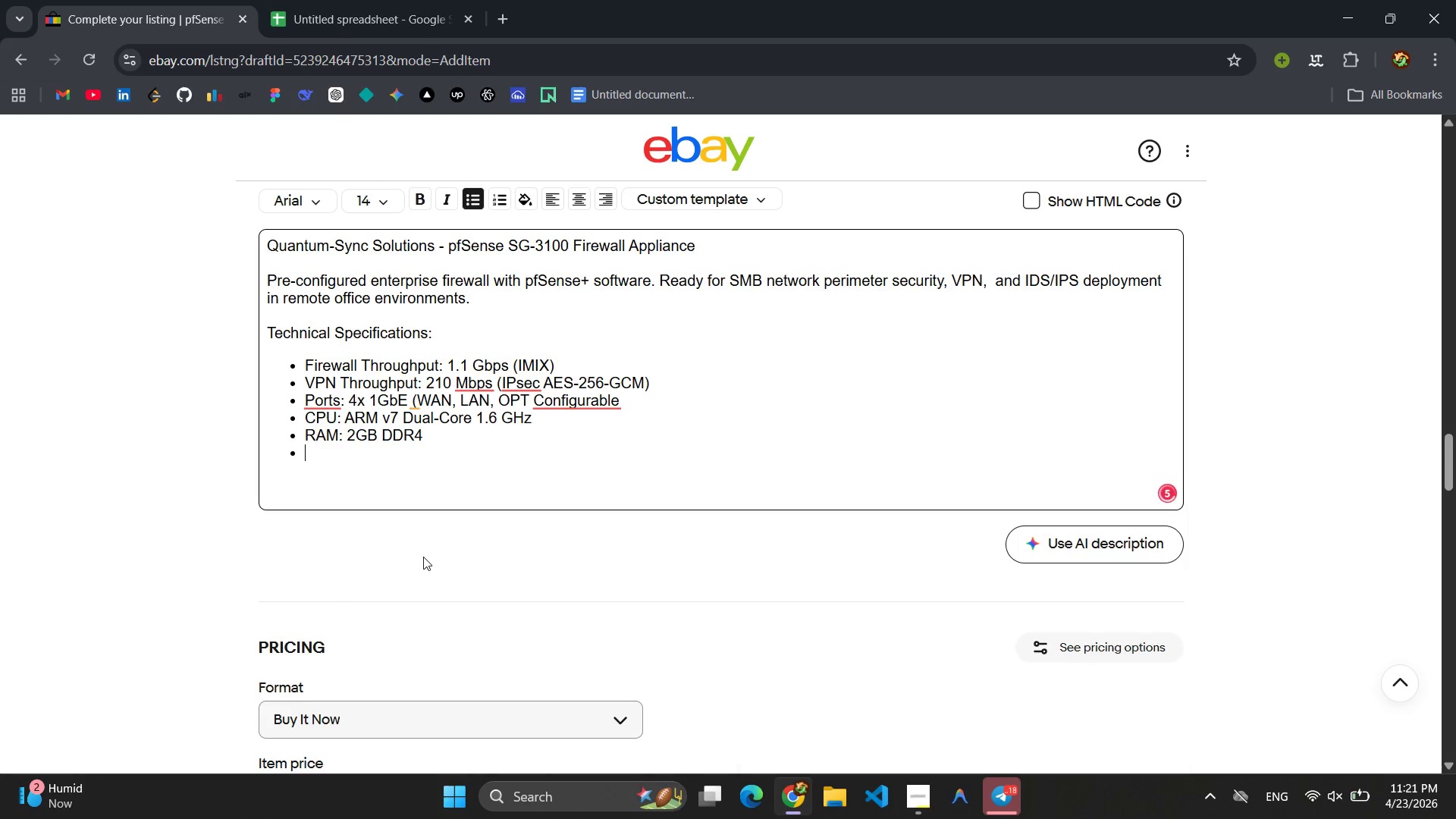 
hold_key(key=ShiftLeft, duration=0.38)
 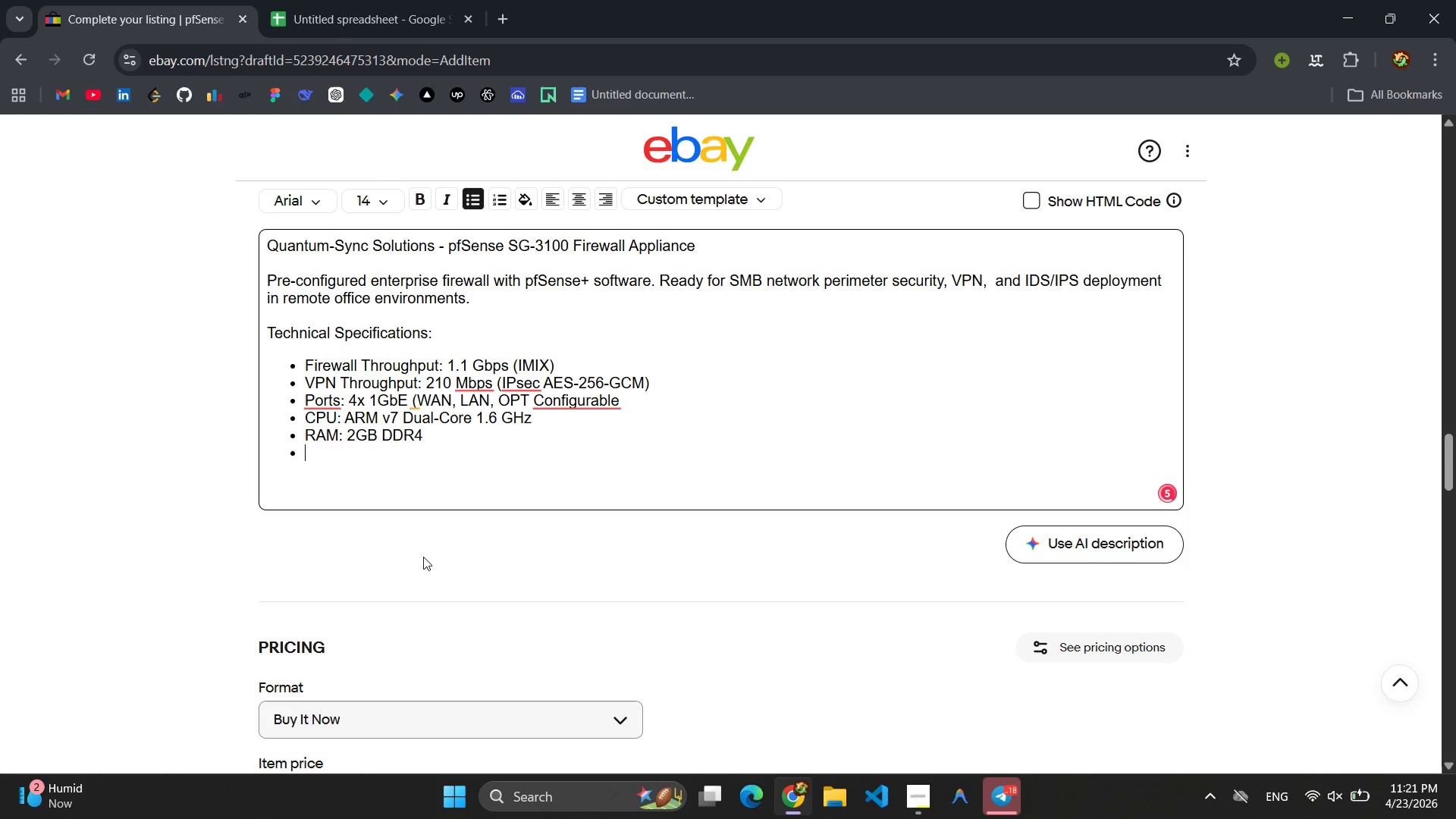 
type(Storage )
key(Backspace)
type(: 8GB E)
key(Backspace)
type(em)
key(Backspace)
type(m)
key(Backspace)
type(MMC)
 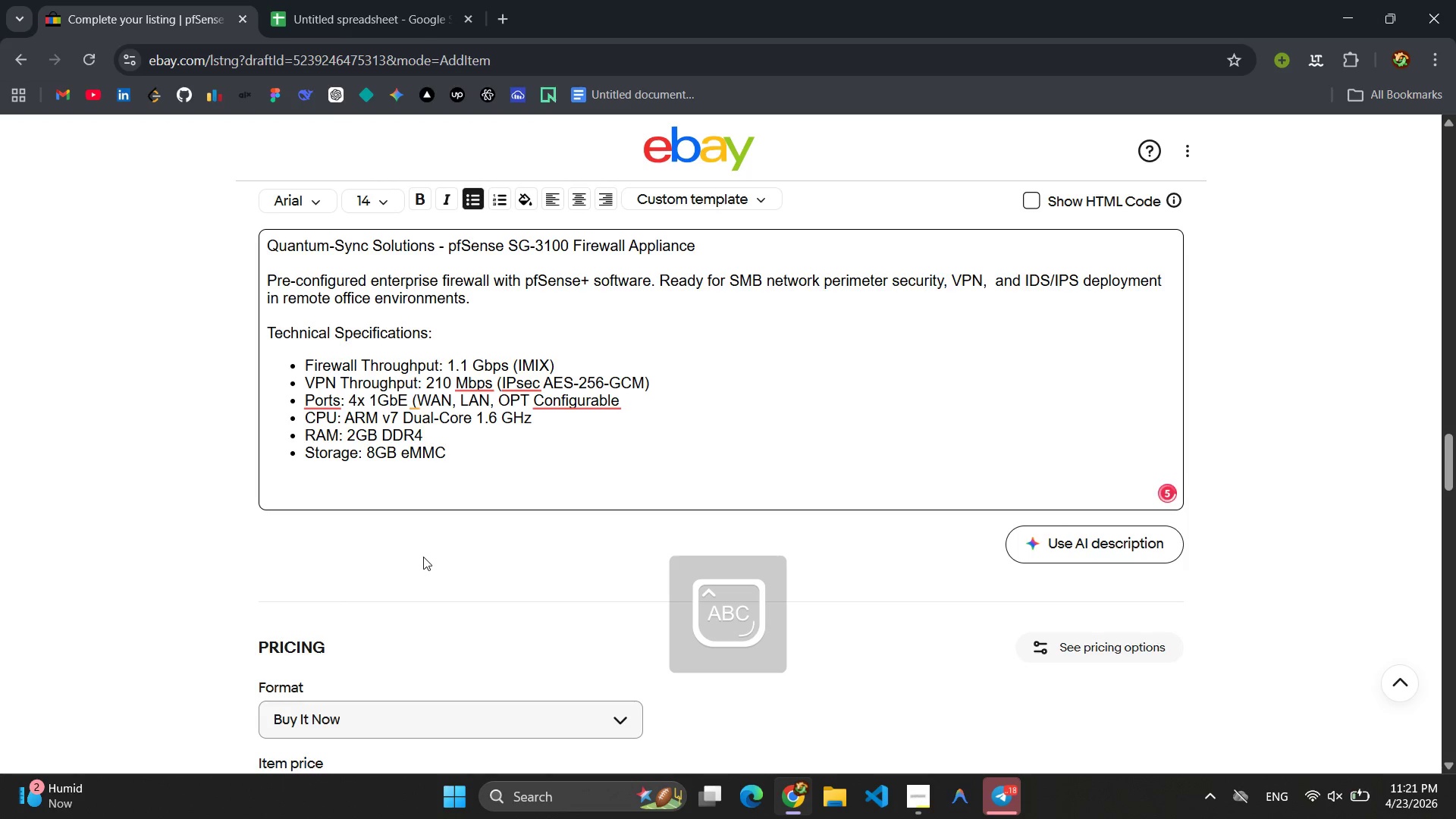 
key(Enter)
 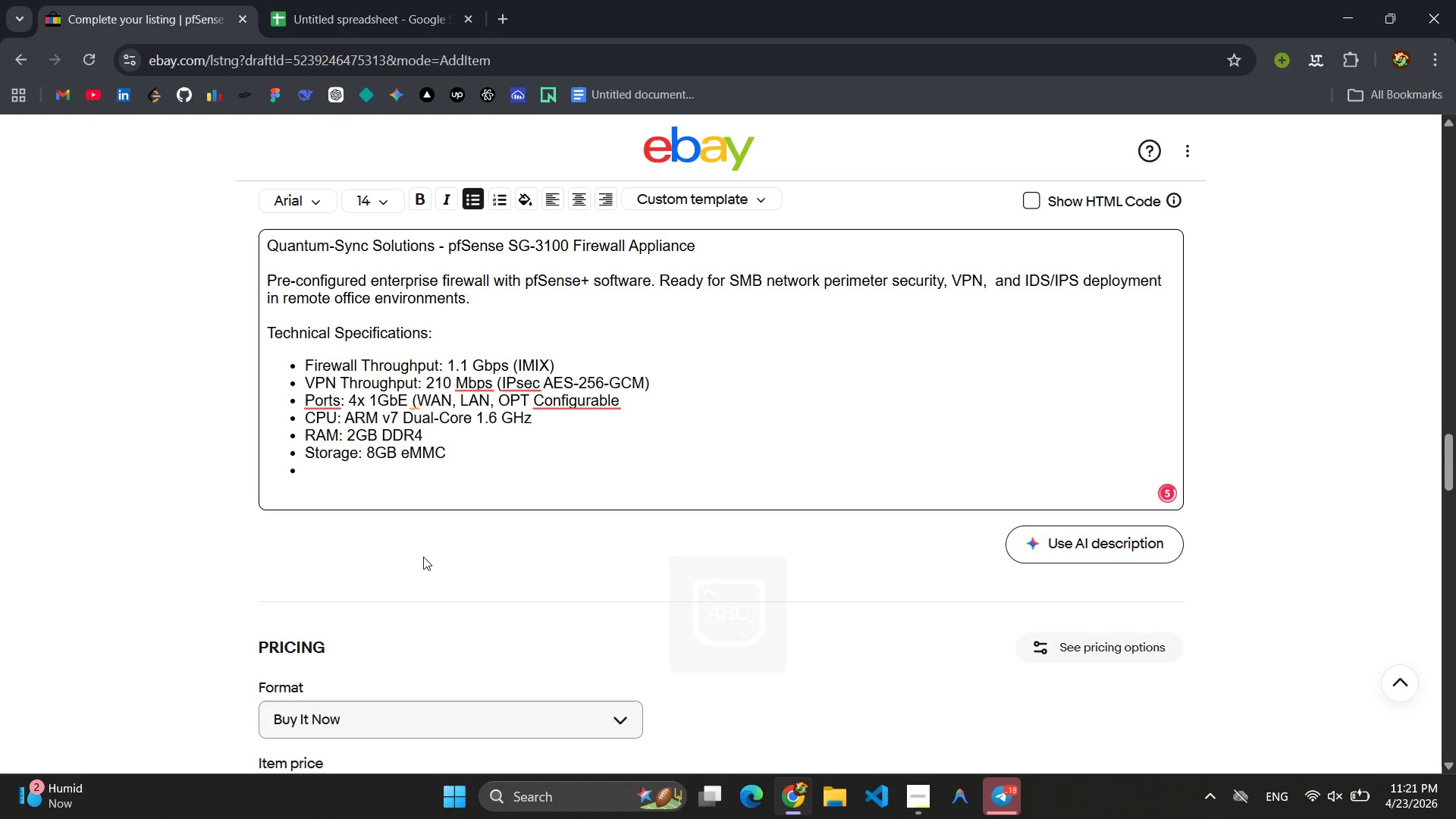 
type(c)
key(Backspace)
type(Console: Mini-USB consoe)
key(Backspace)
type(le P)
key(Backspace)
type(port)
 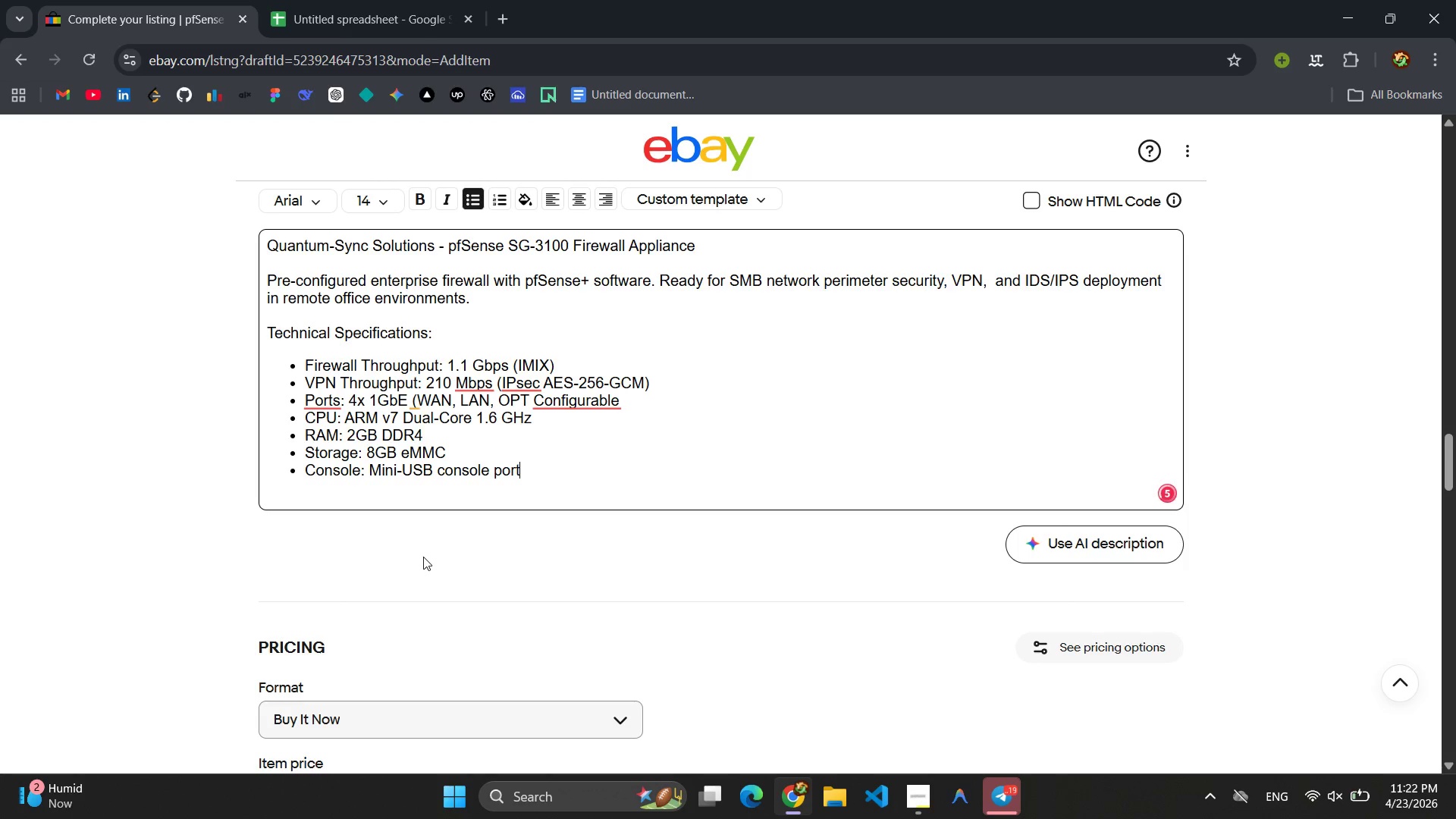 
key(Enter)
 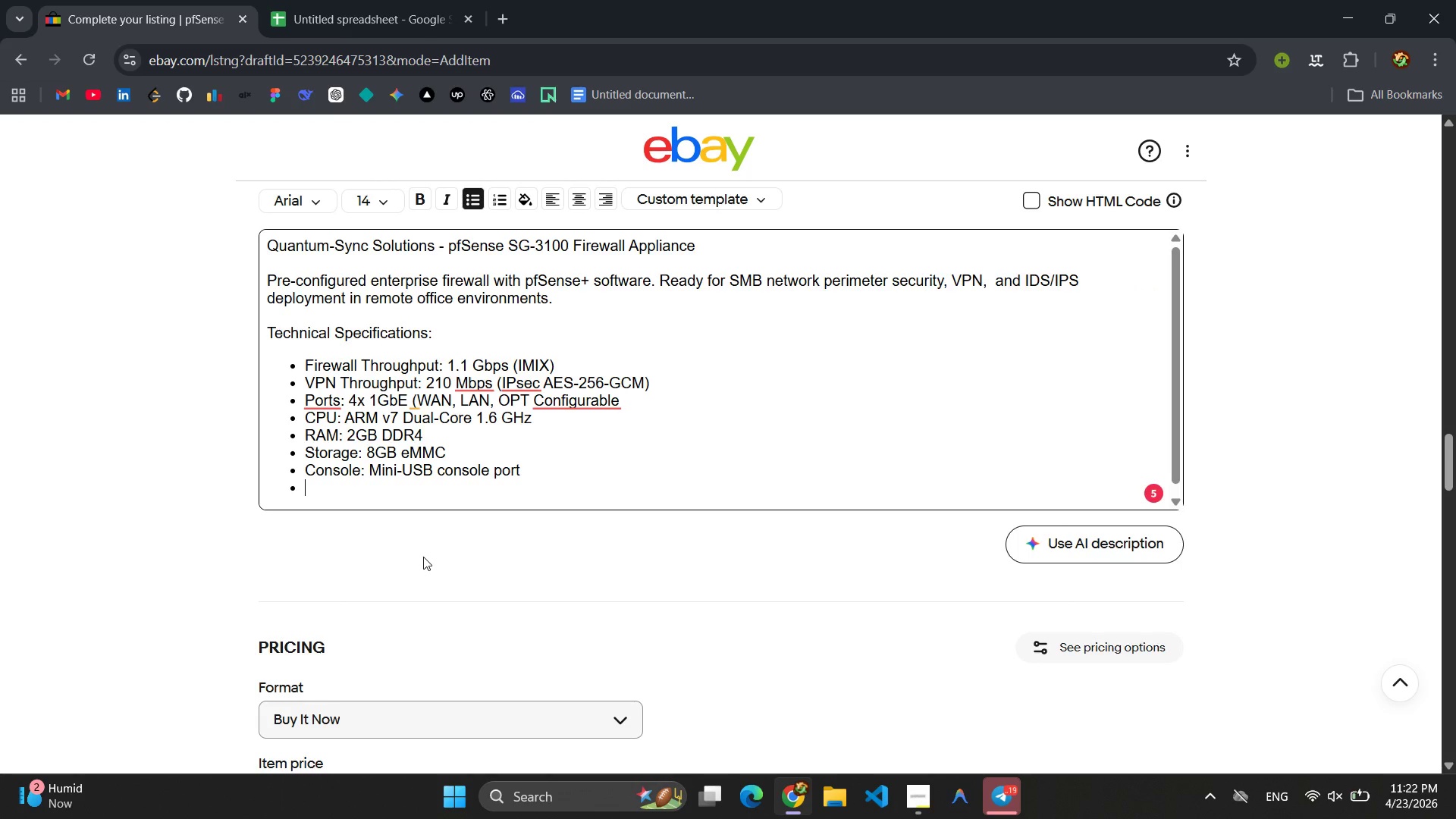 
type(Power: External 12 )
key(Backspace)
type(V Dc)
key(Backspace)
type(C adape)
key(Backspace)
type(ter)
 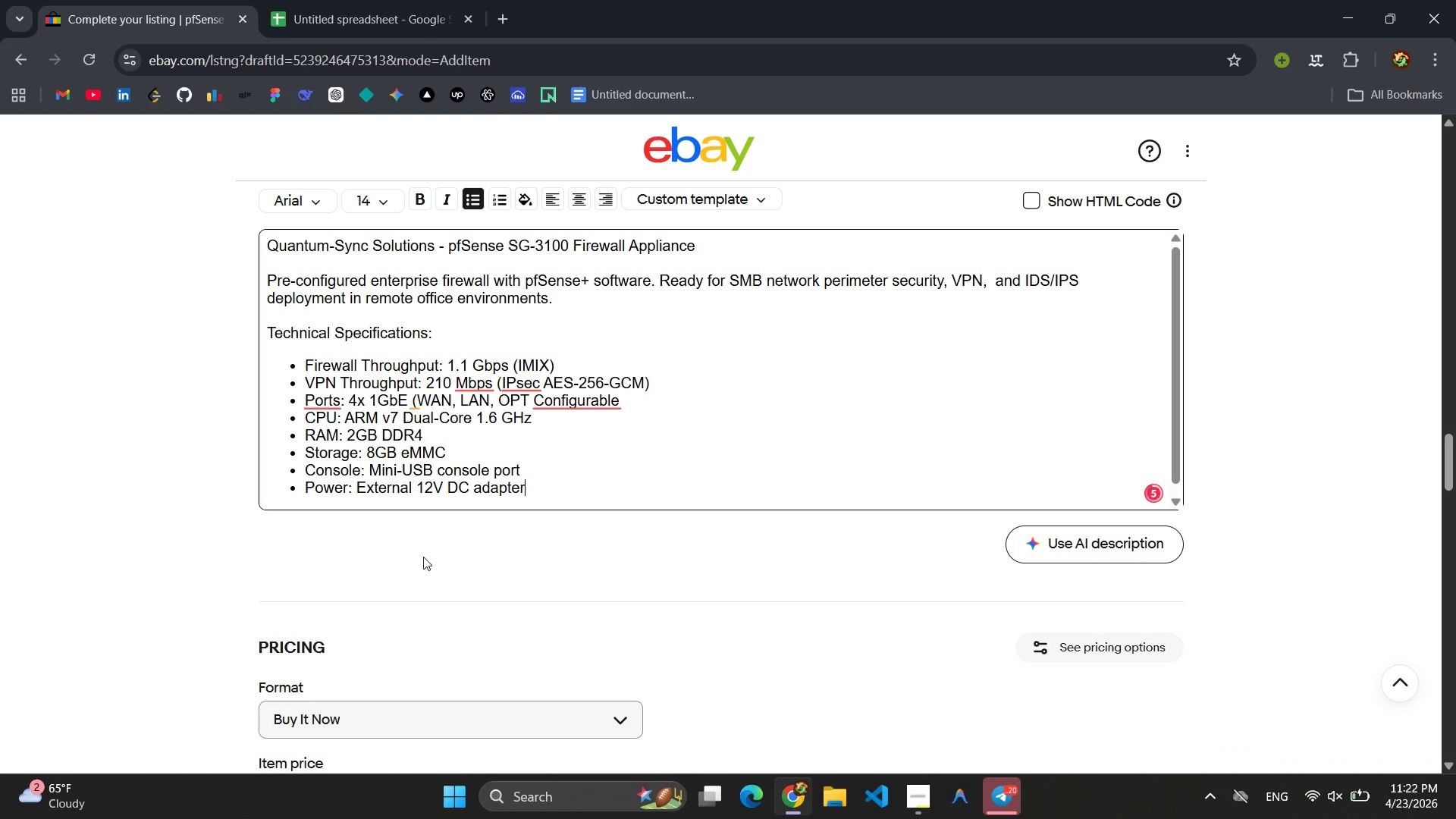 
left_click([324, 403])
 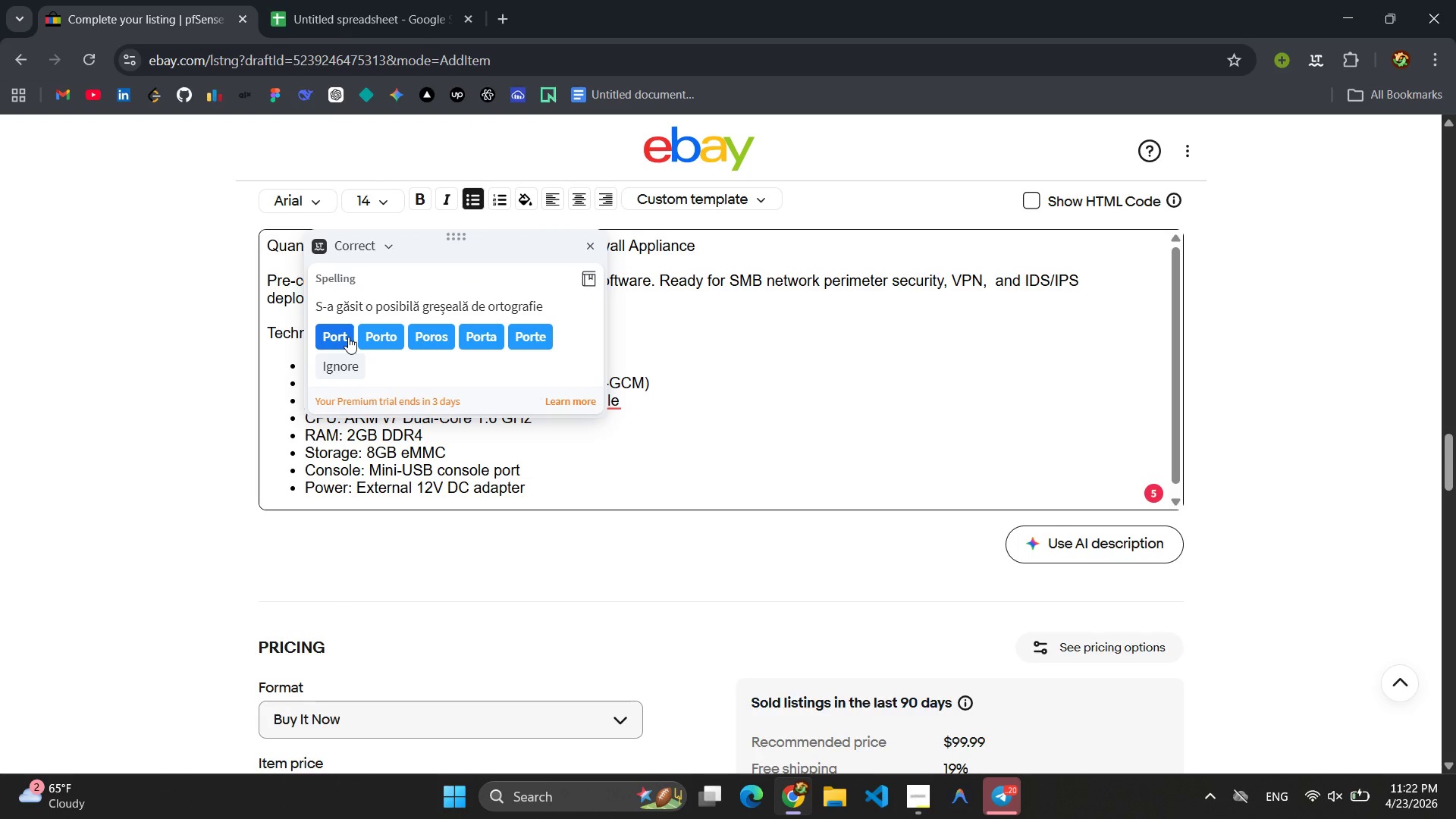 
wait(5.09)
 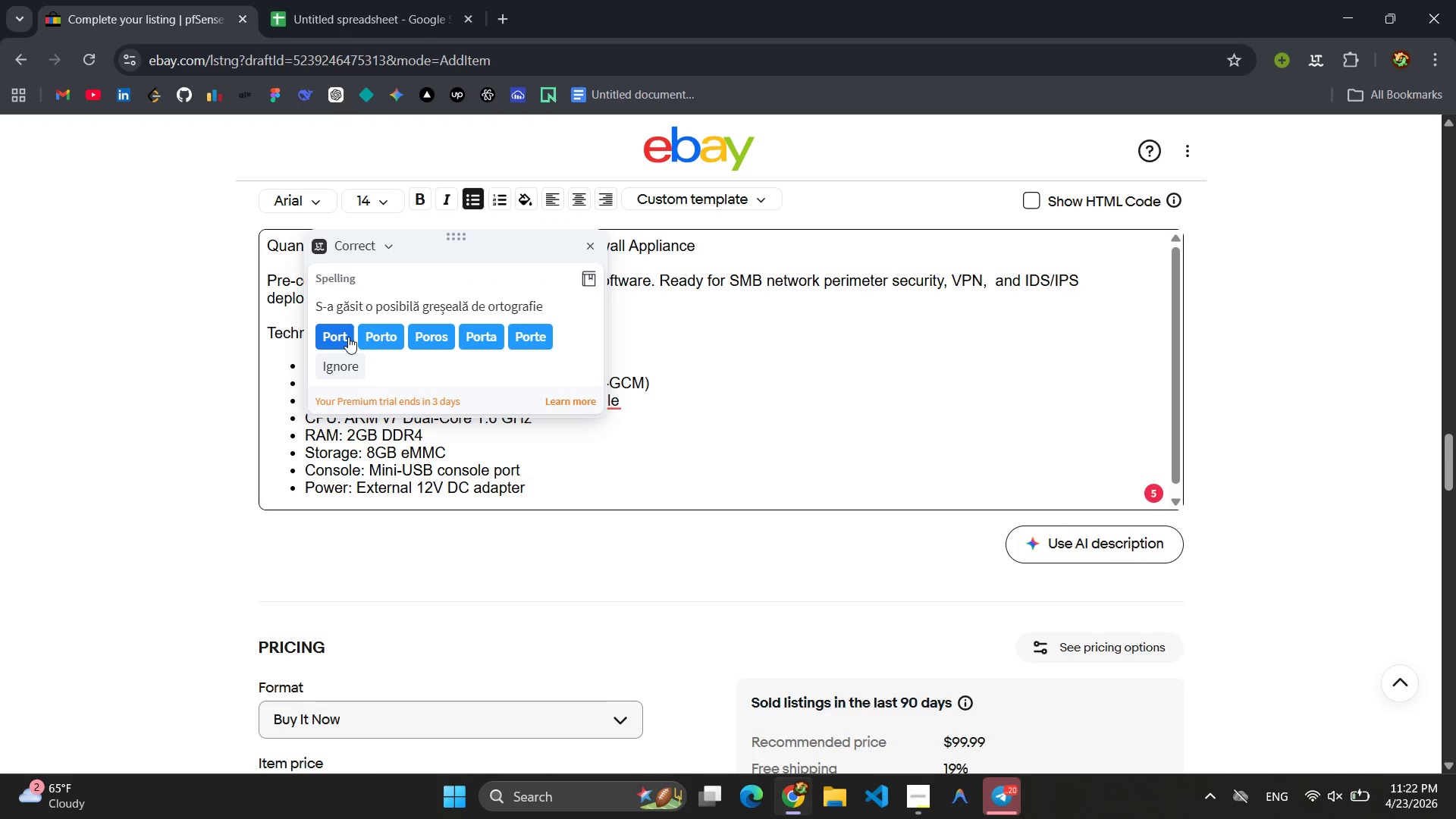 
left_click([606, 497])
 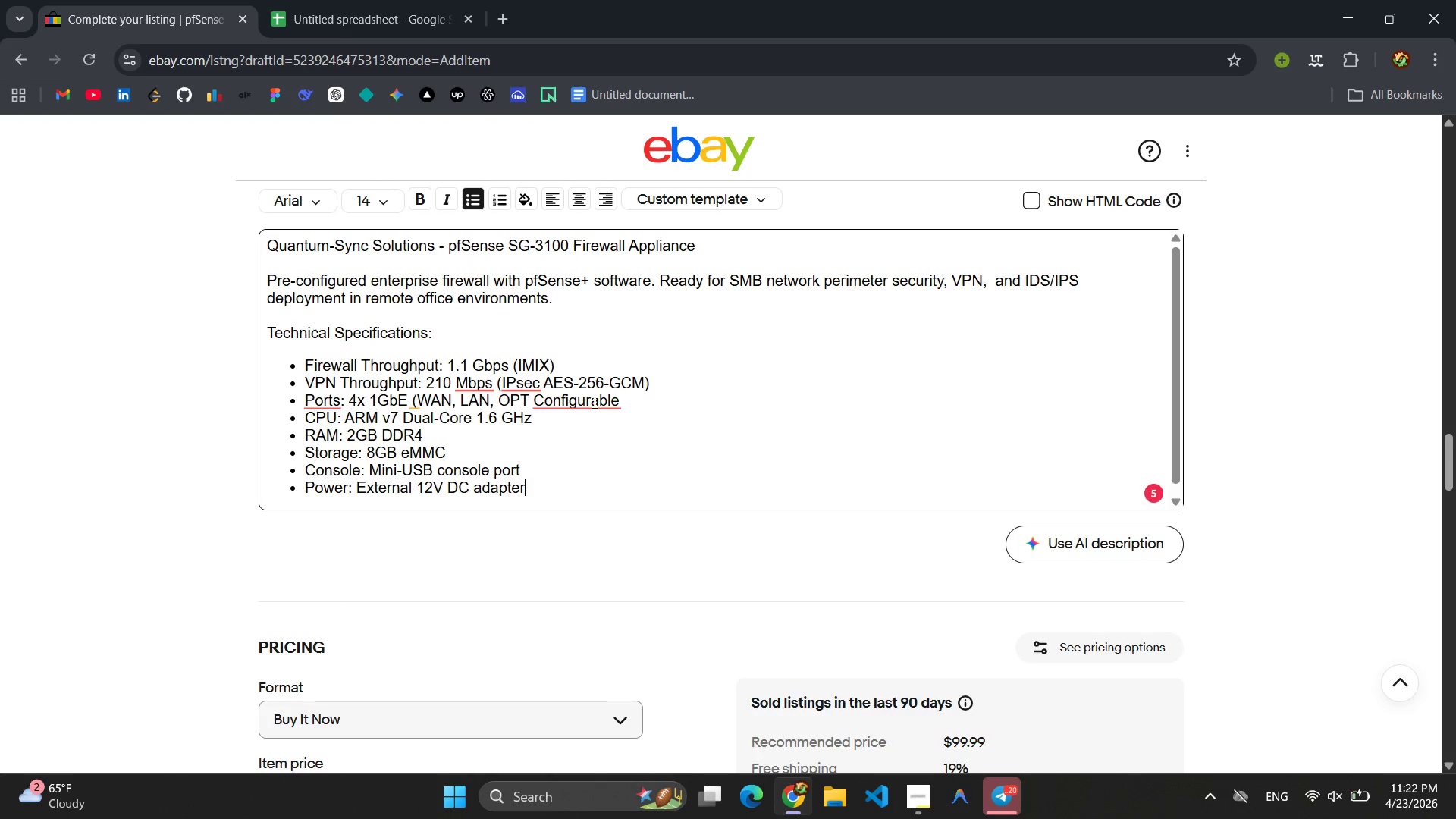 
left_click([591, 400])
 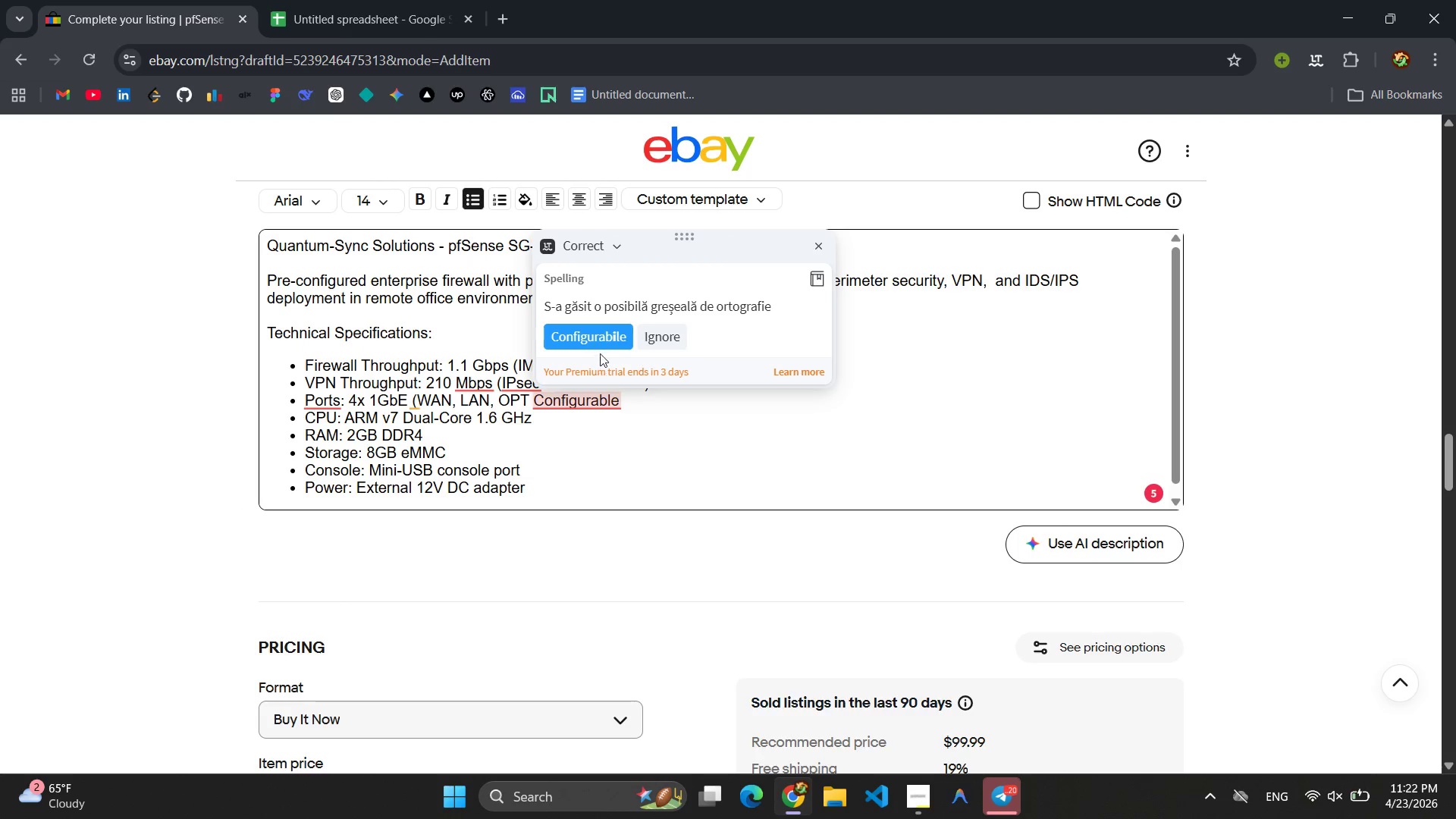 
left_click([595, 331])
 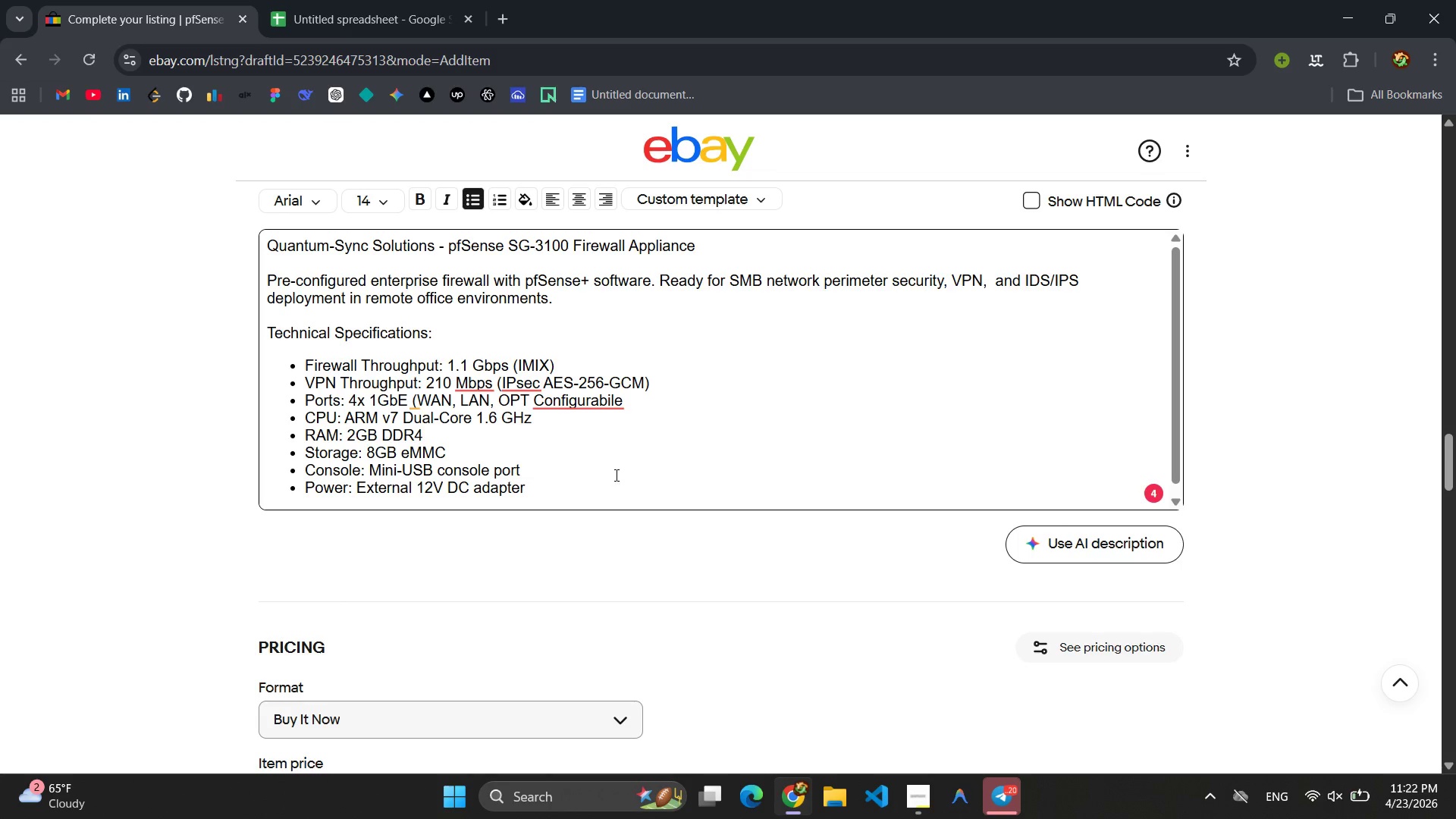 
left_click([599, 410])
 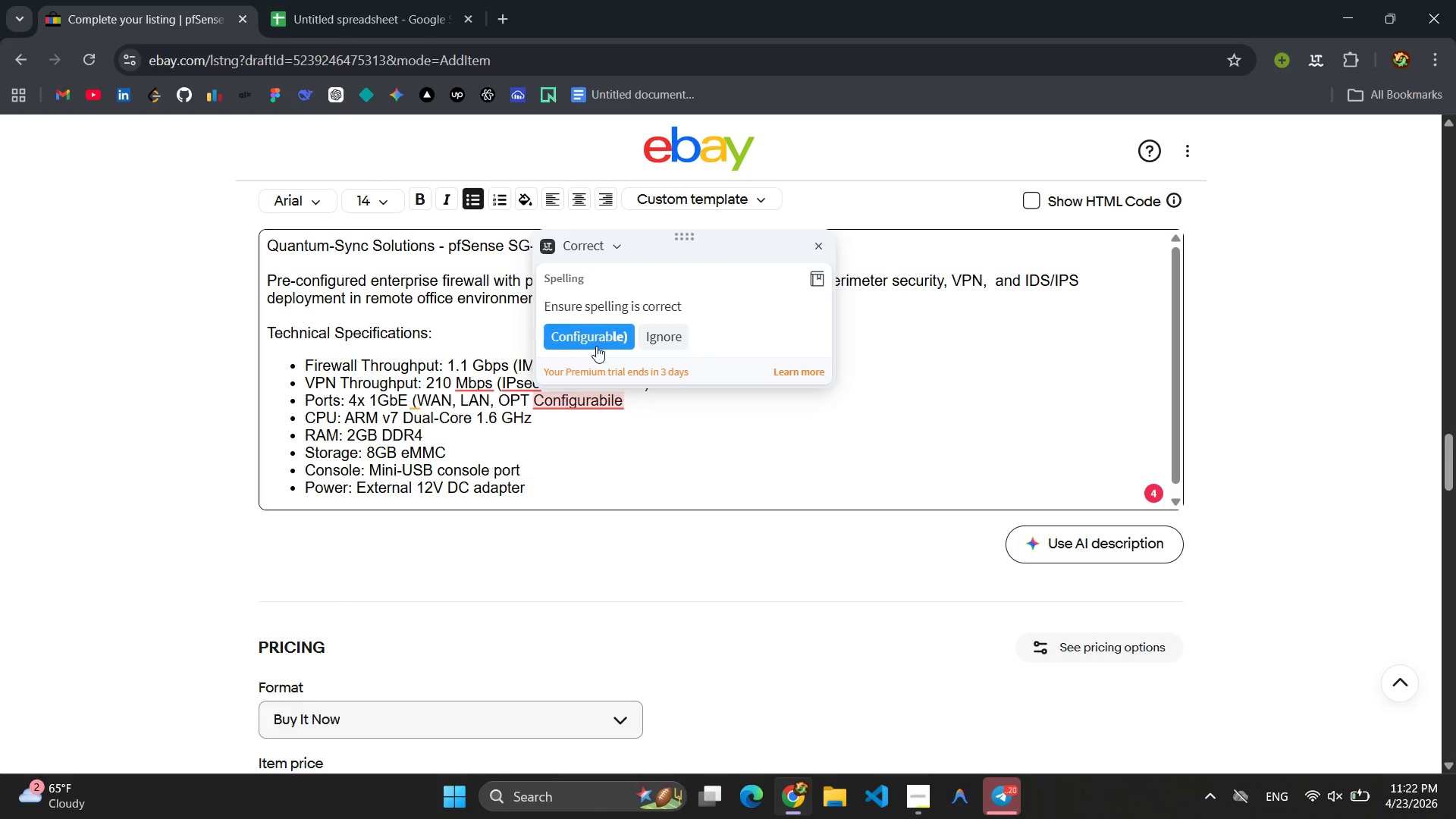 
left_click([597, 337])
 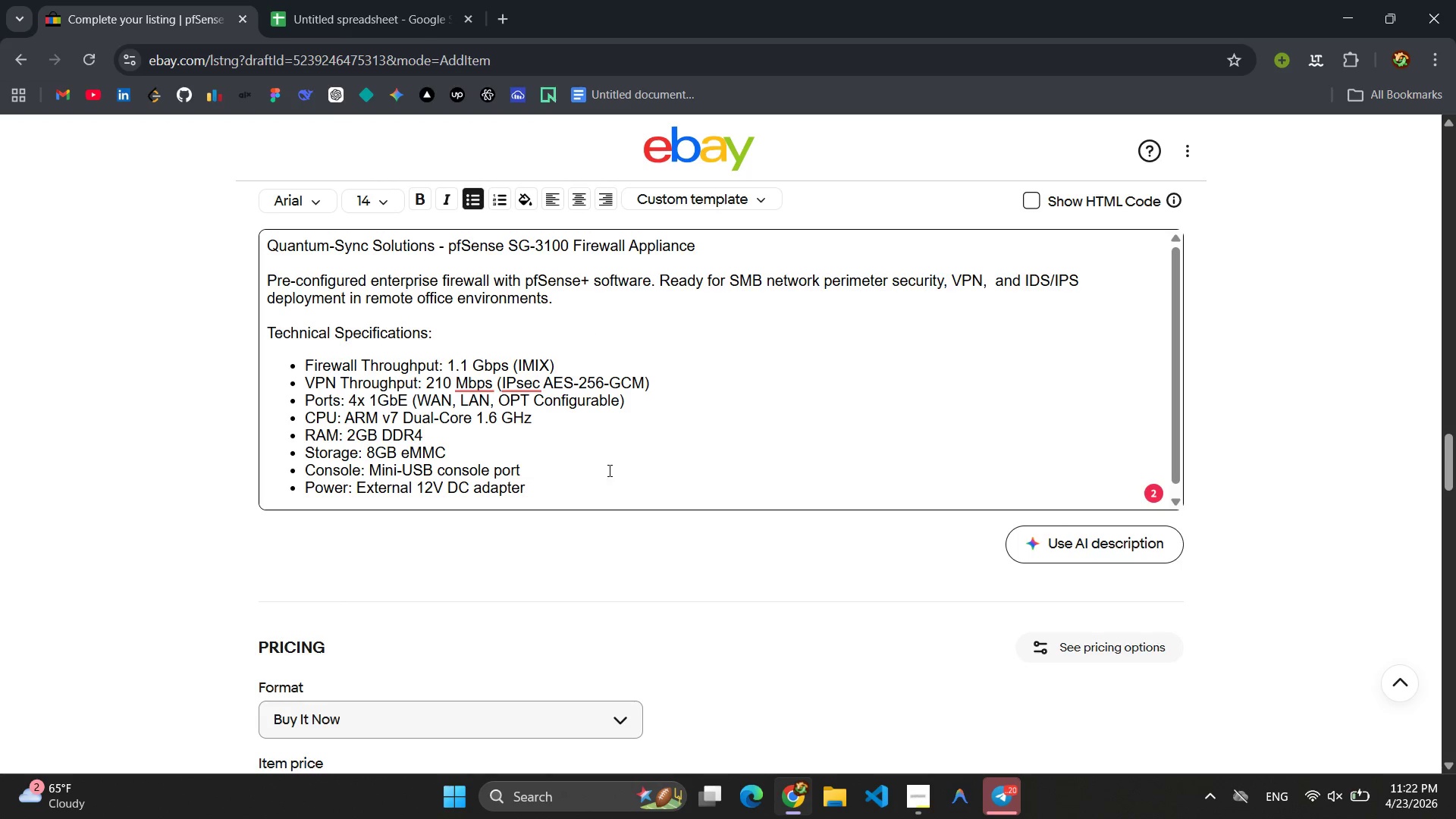 
left_click([607, 476])
 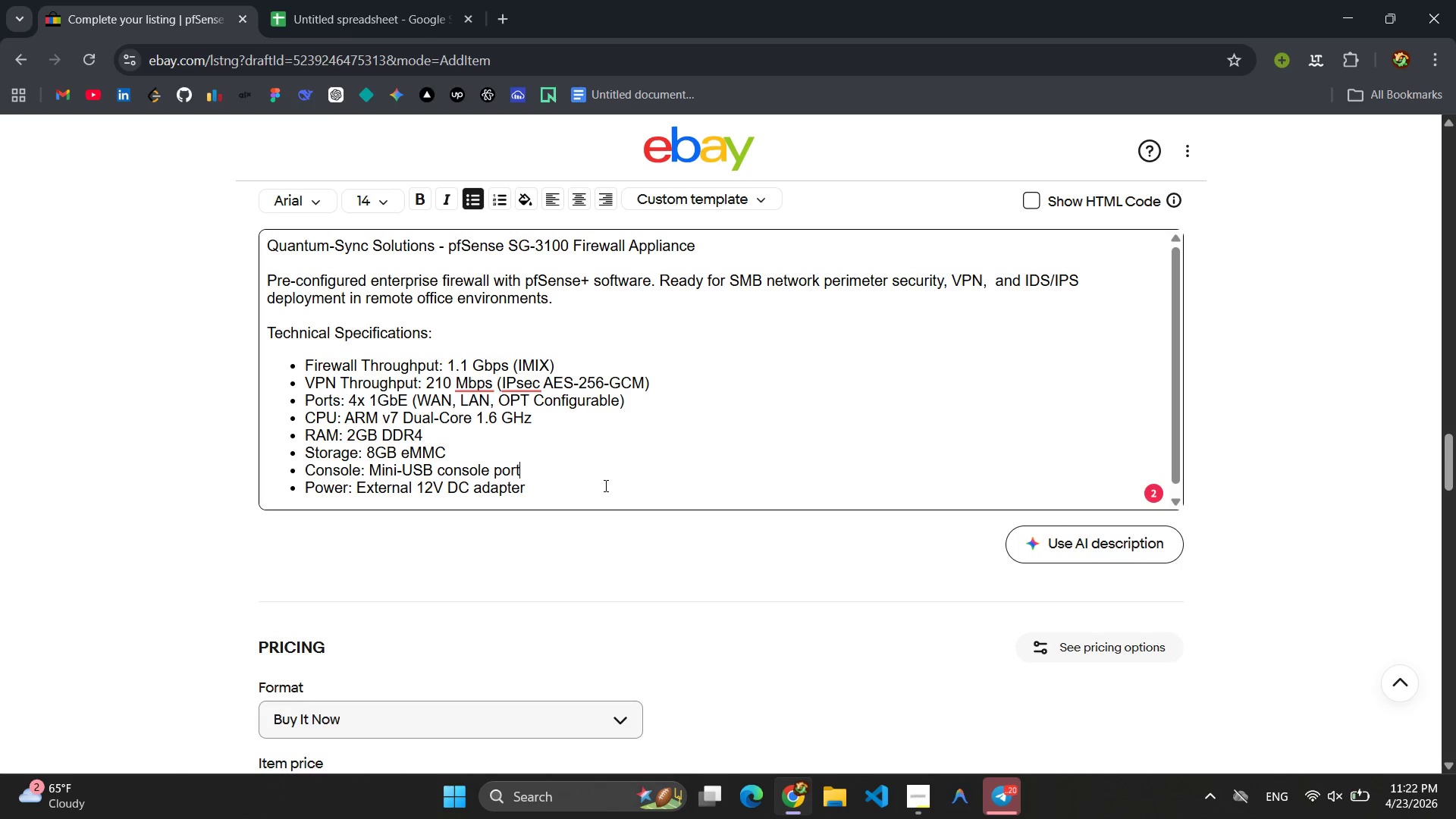 
left_click([604, 485])
 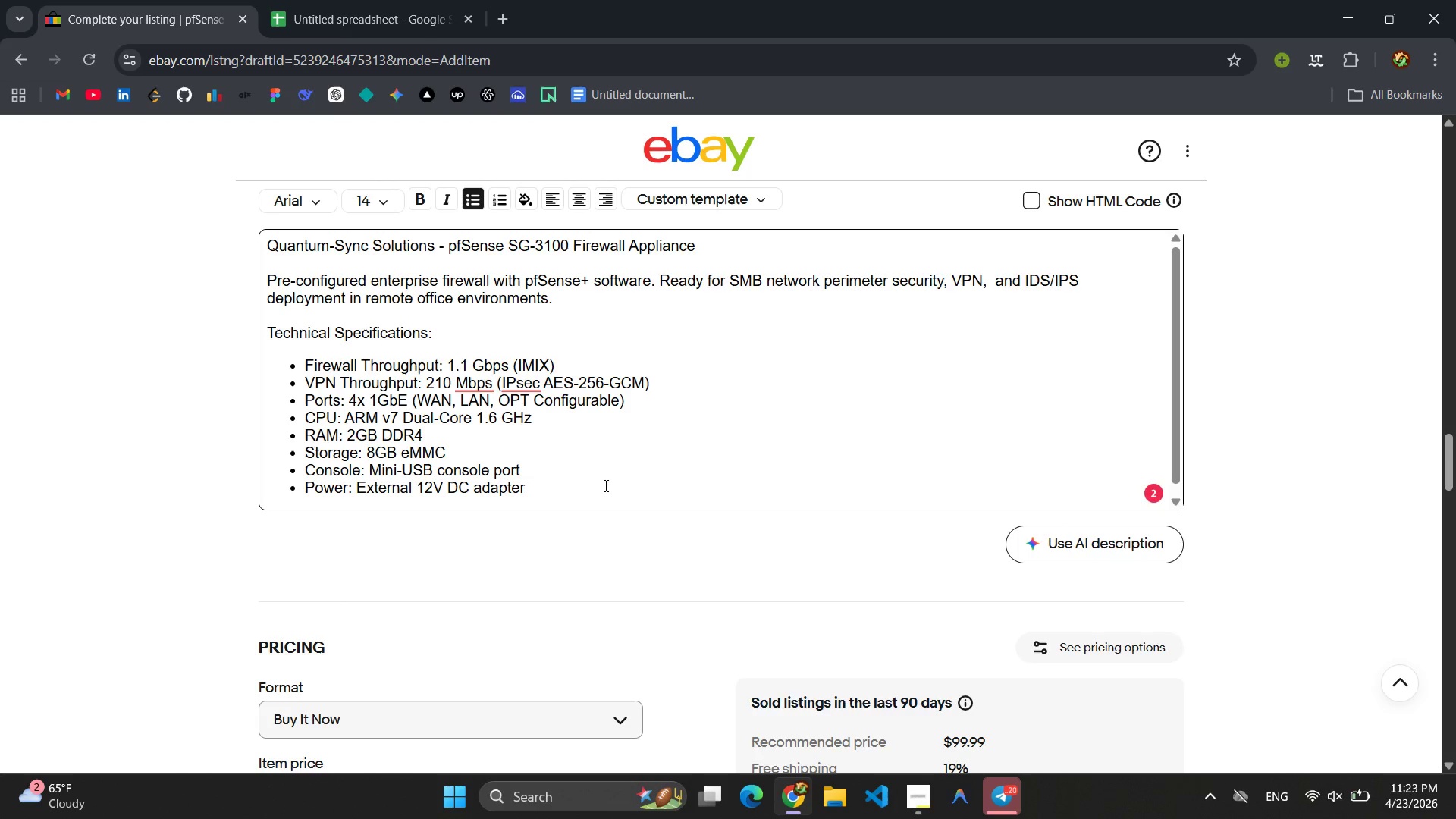 
key(Mute)
 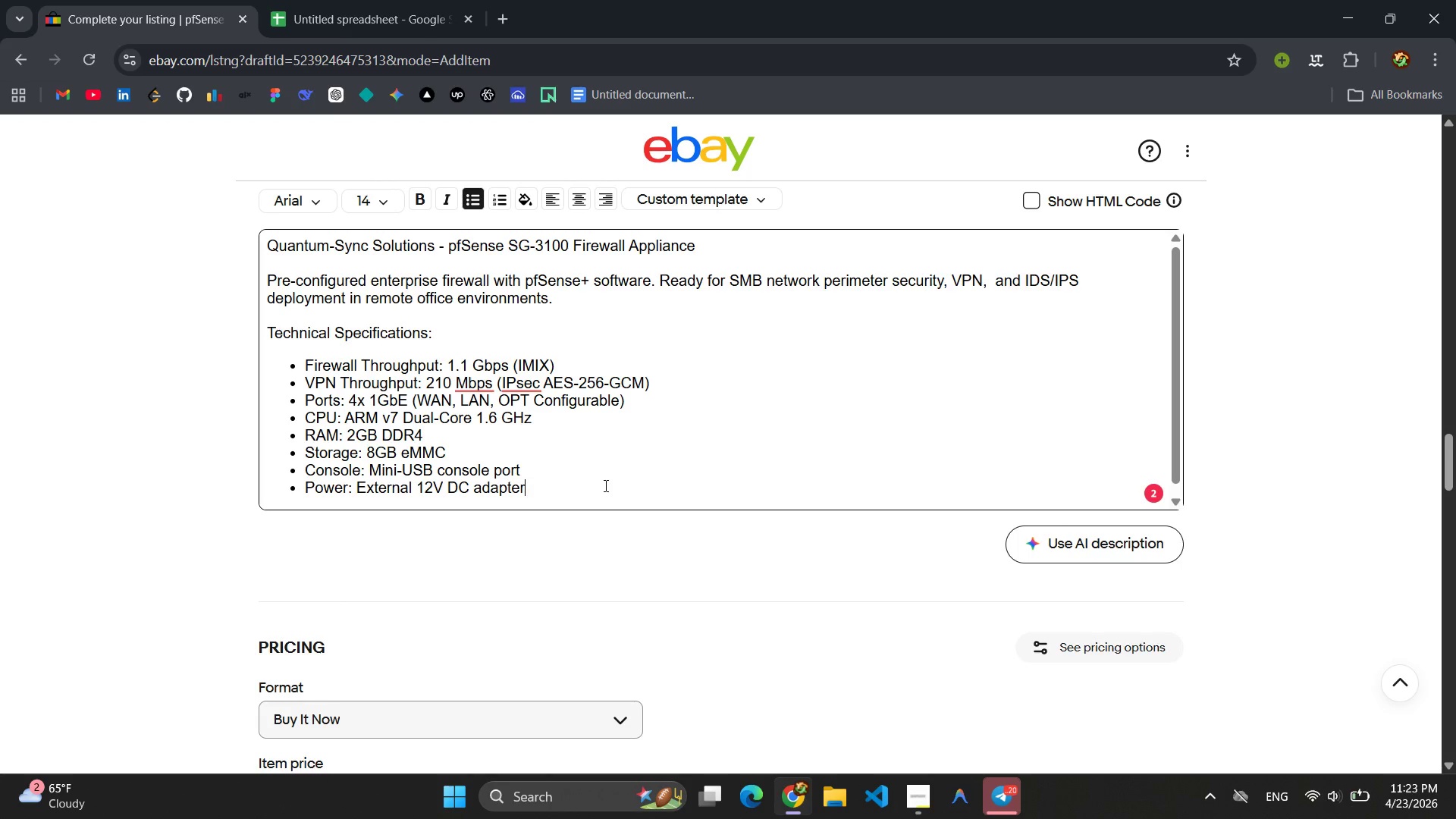 
key(Enter)
 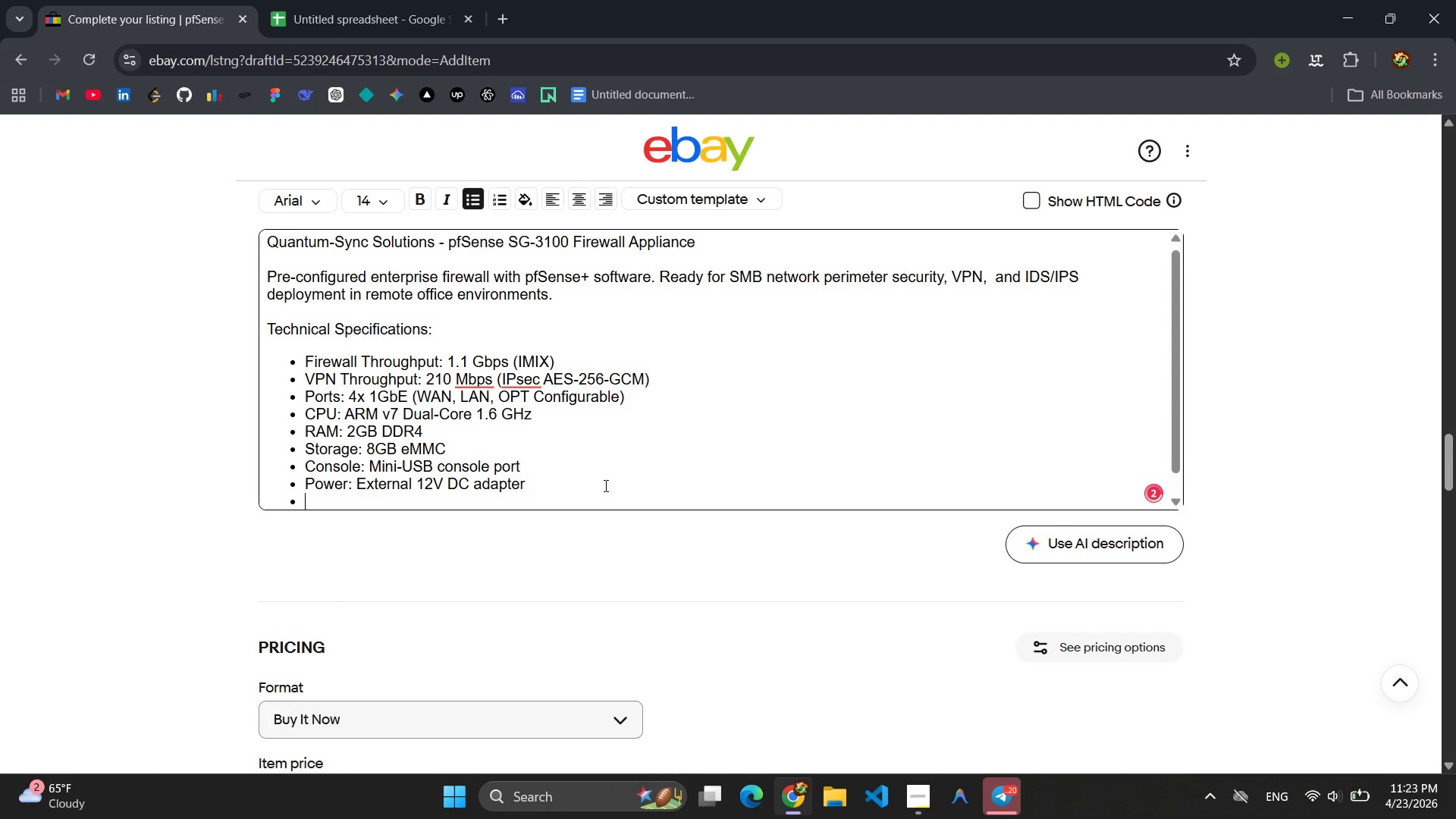 
key(Enter)
 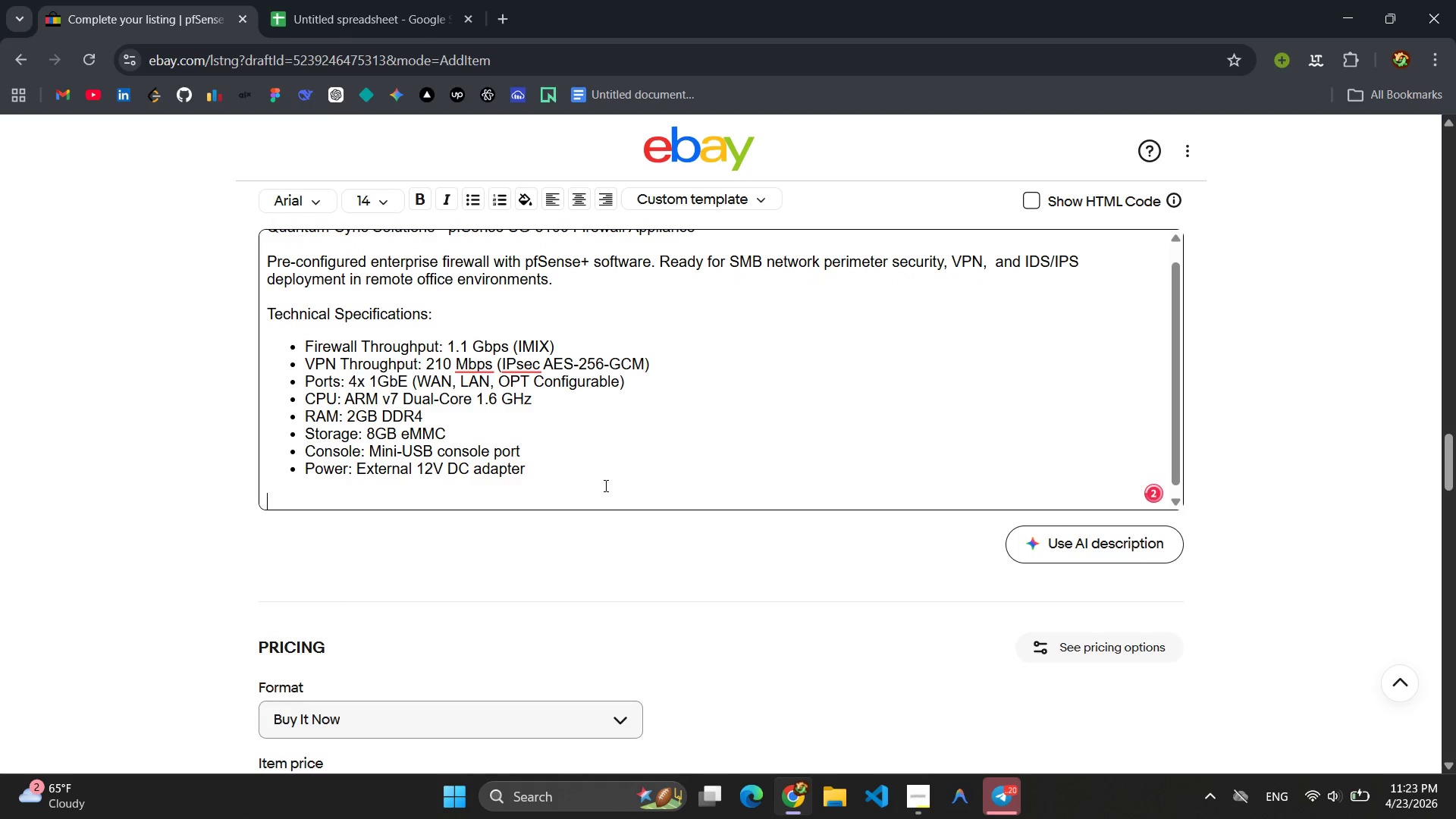 
type(Quantum-Sync Service Guarantee:)
 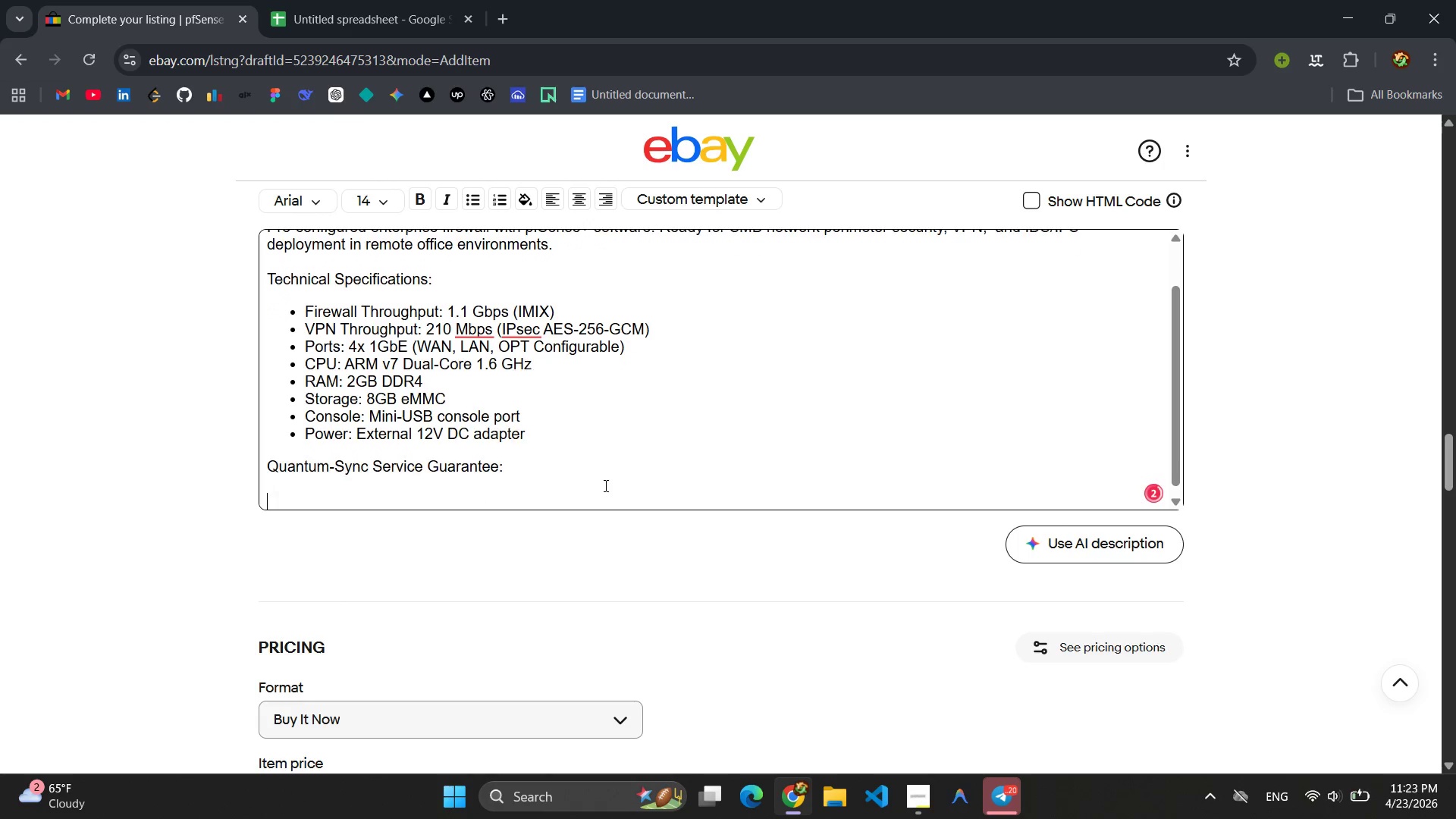 
 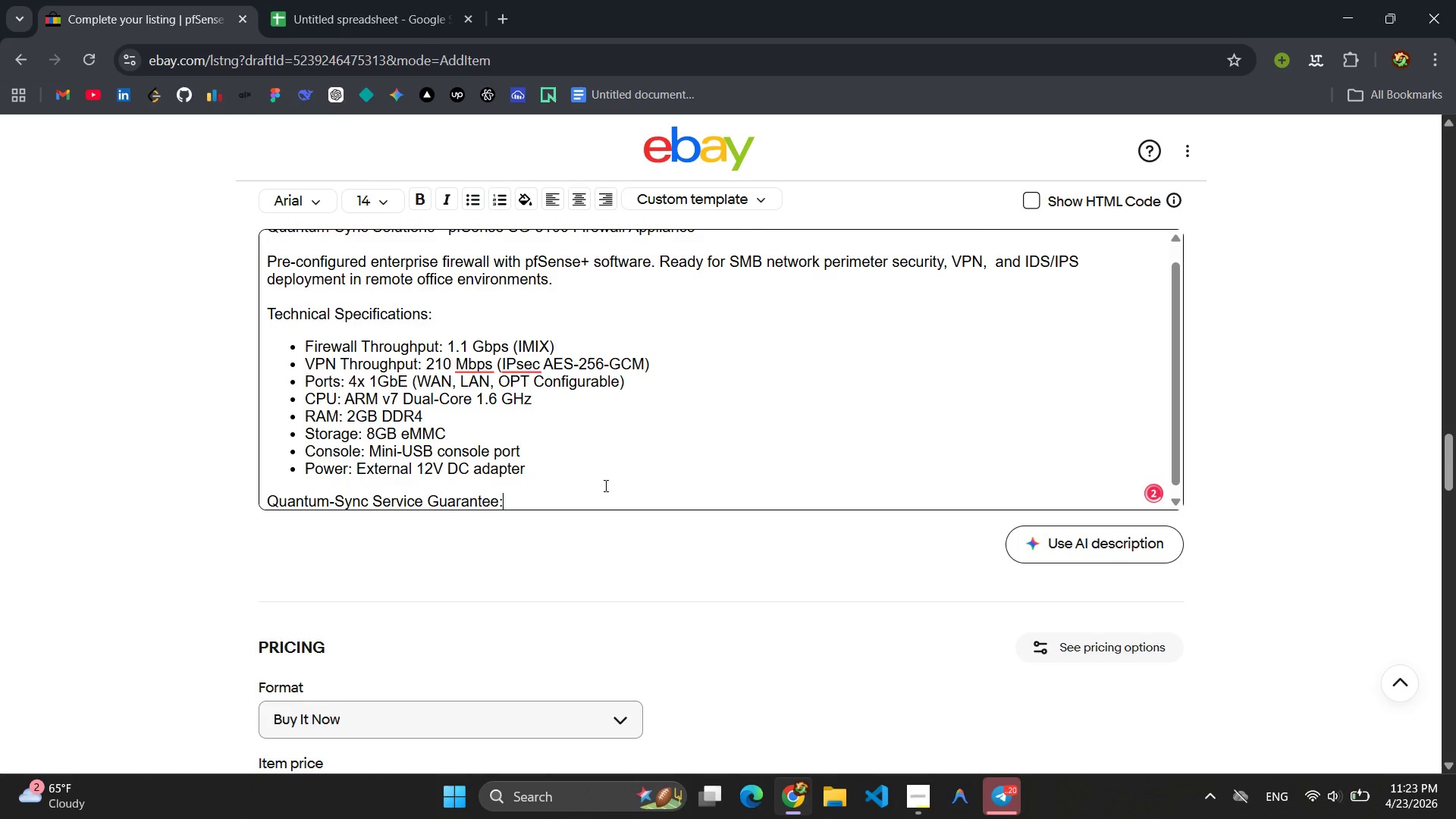 
key(Enter)
 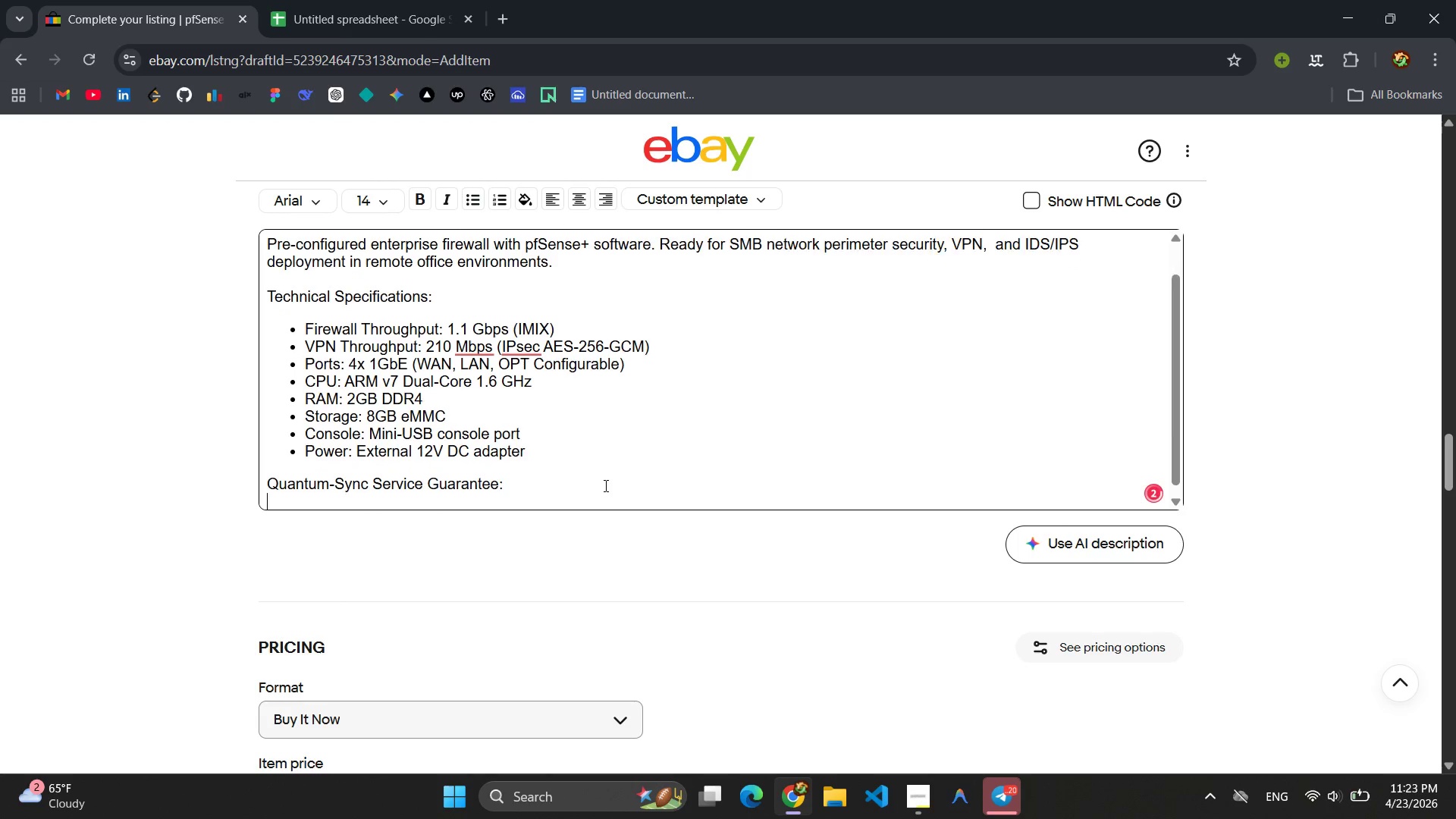 
key(Enter)
 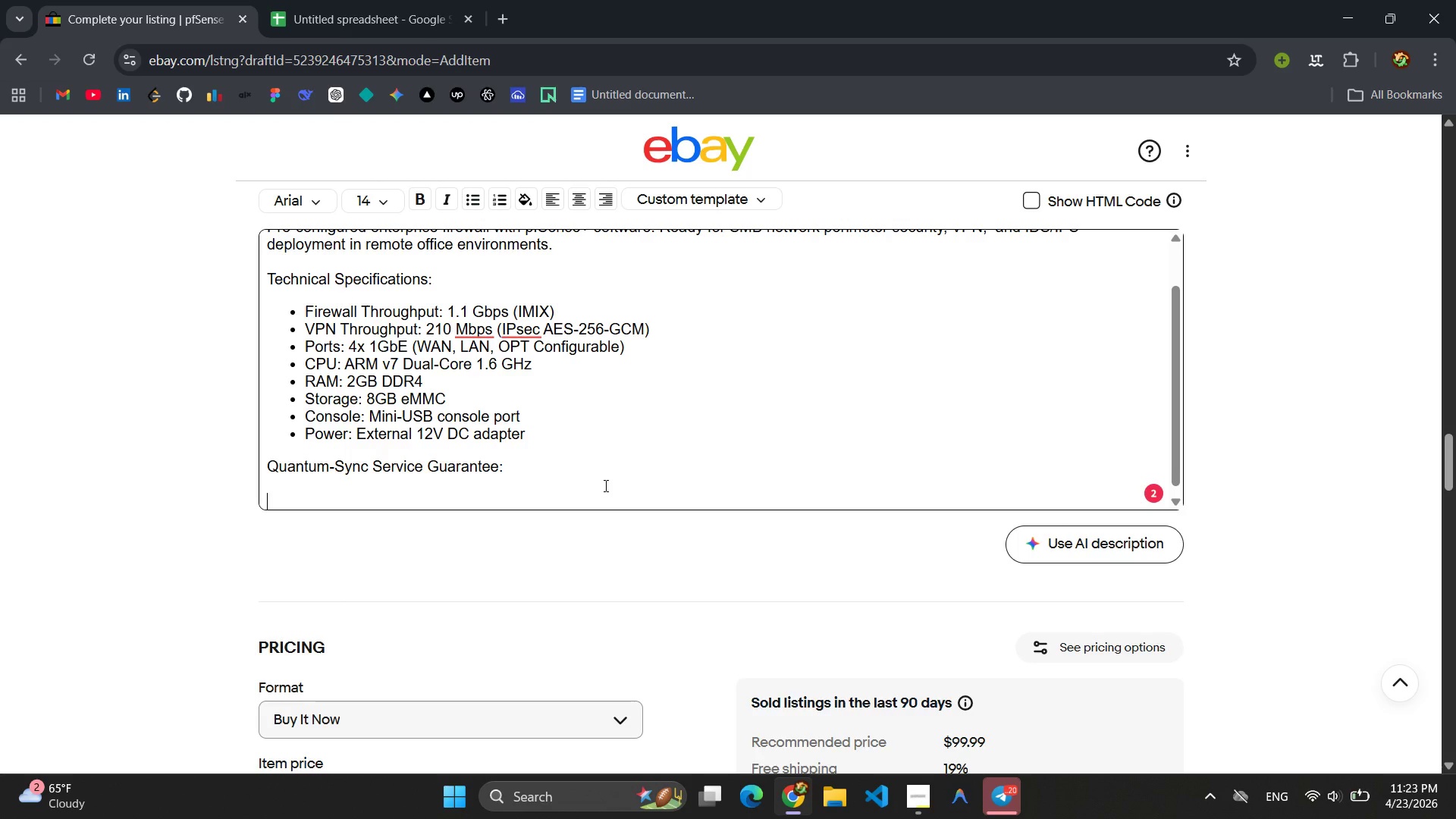 
wait(7.33)
 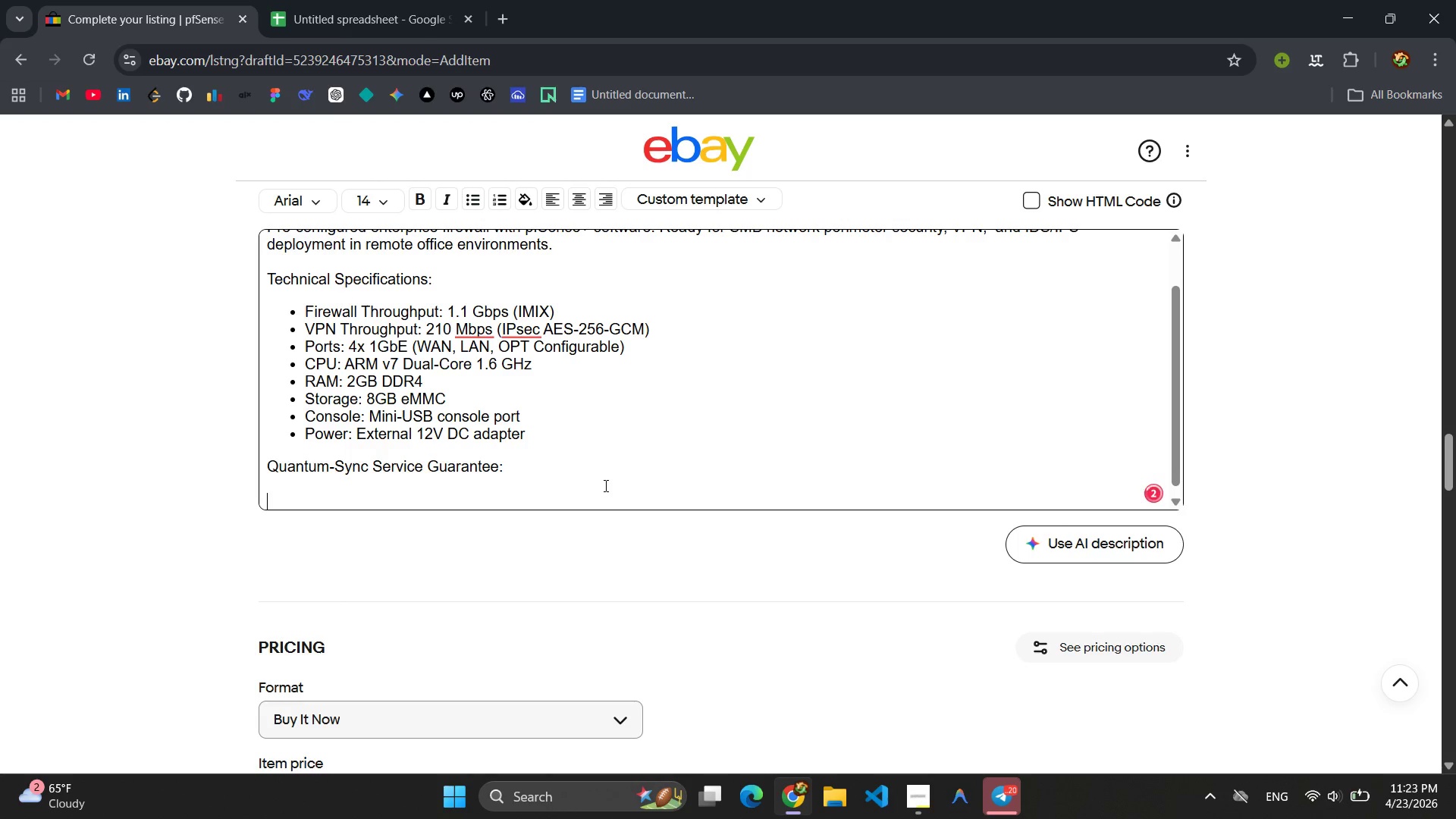 
key(Backspace)
 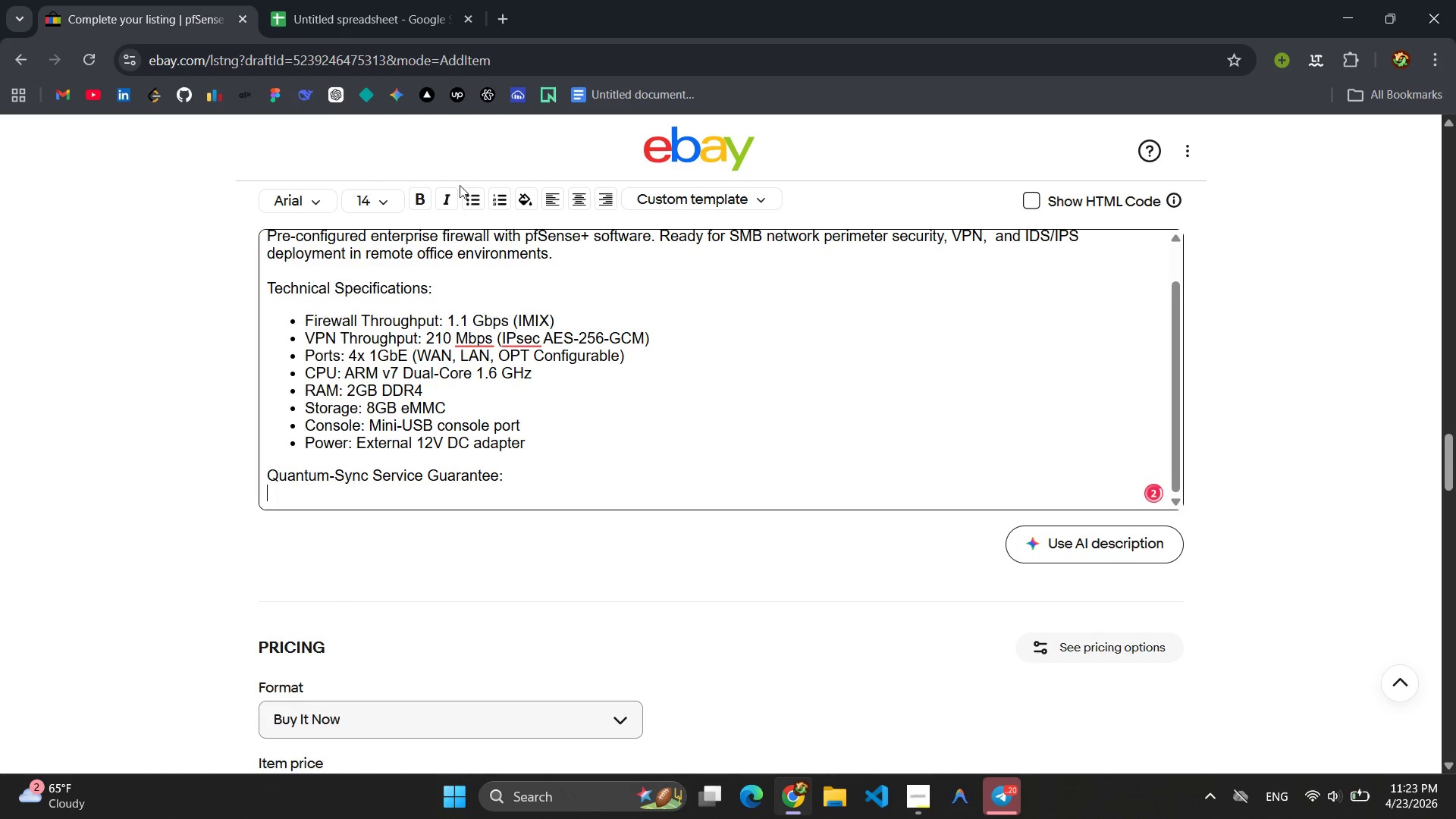 
left_click([467, 202])
 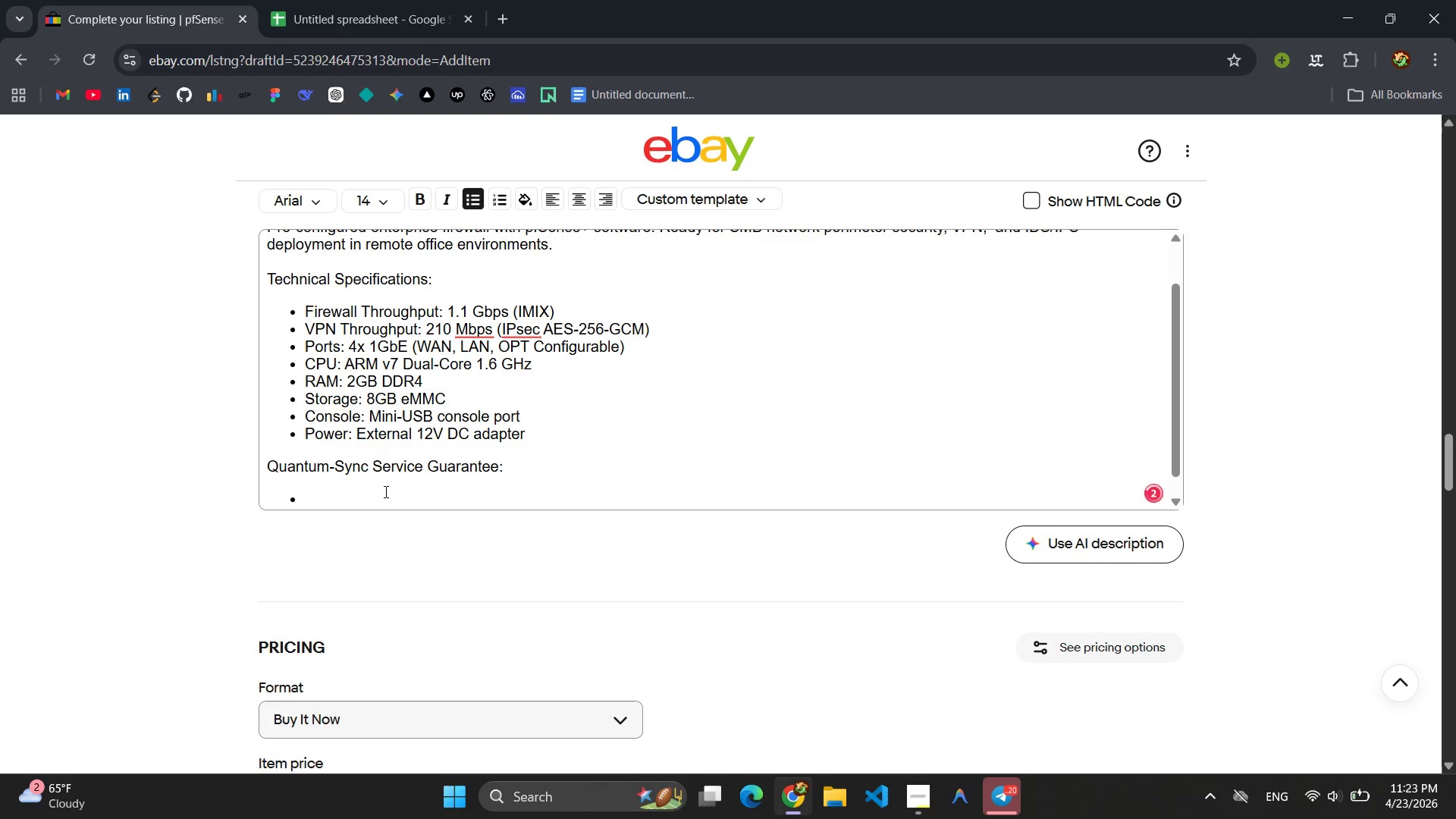 
left_click([358, 509])
 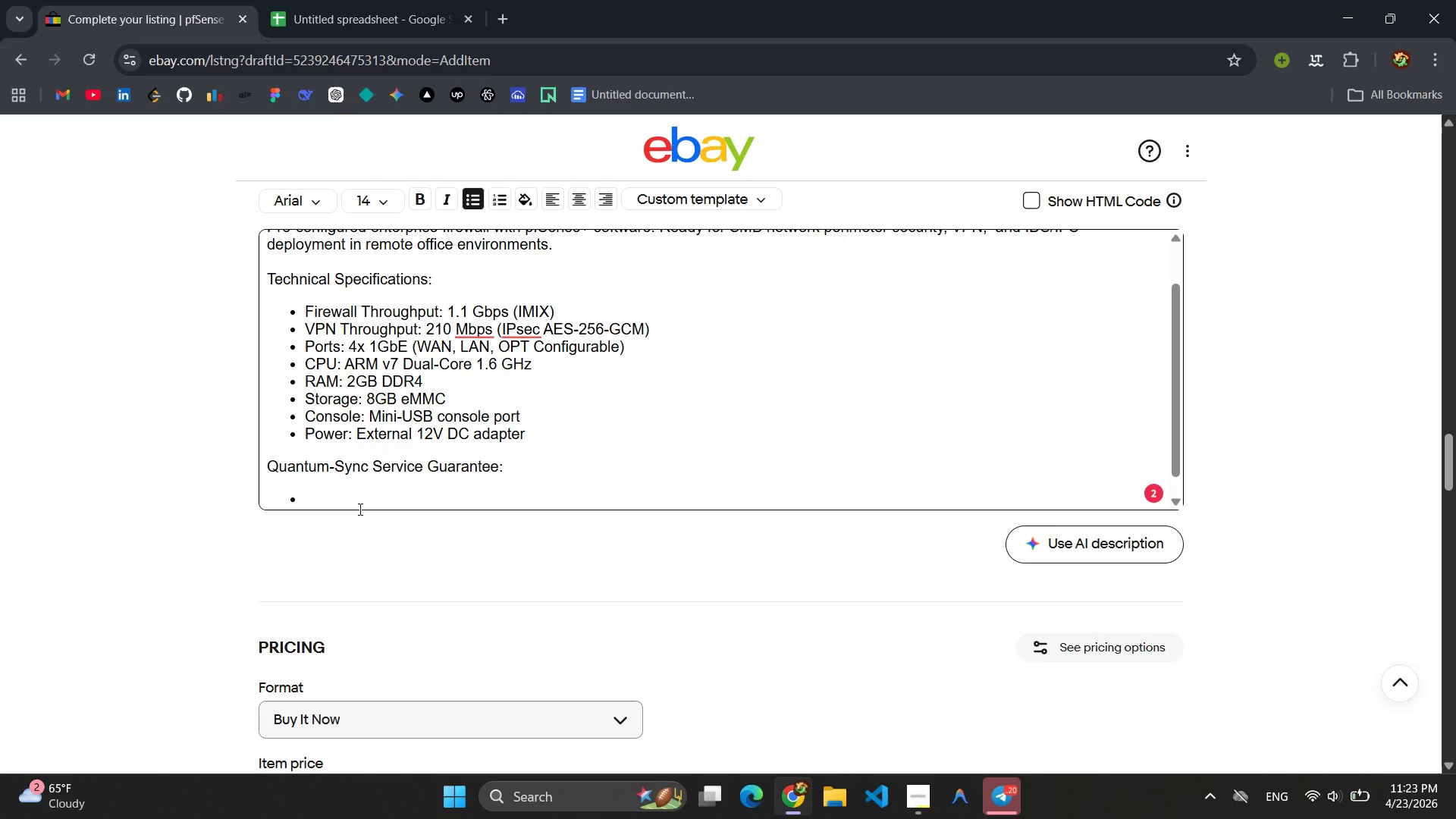 
type(pfSn)
key(Backspace)
type(ense+ software installed and licensed )
 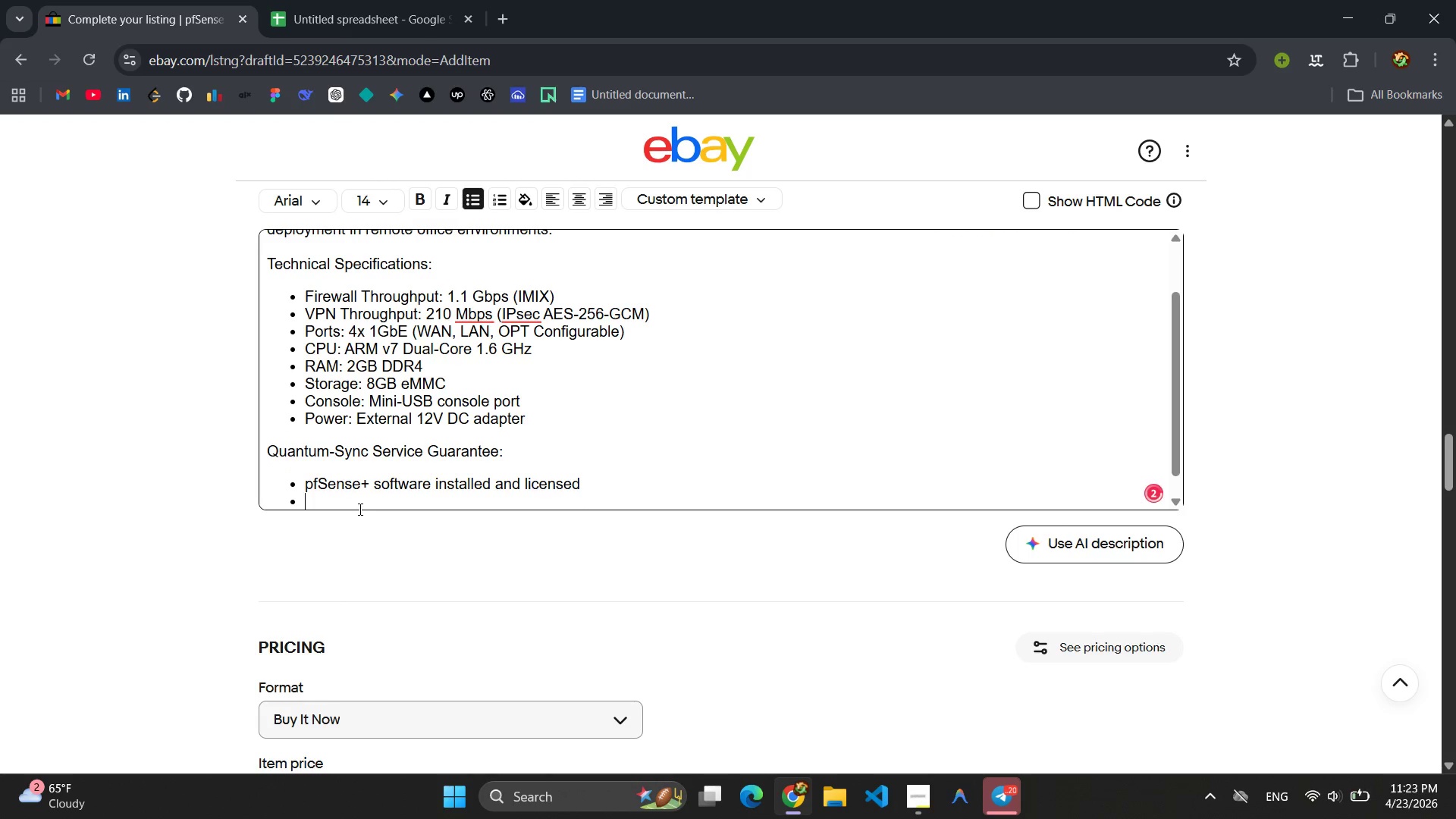 
 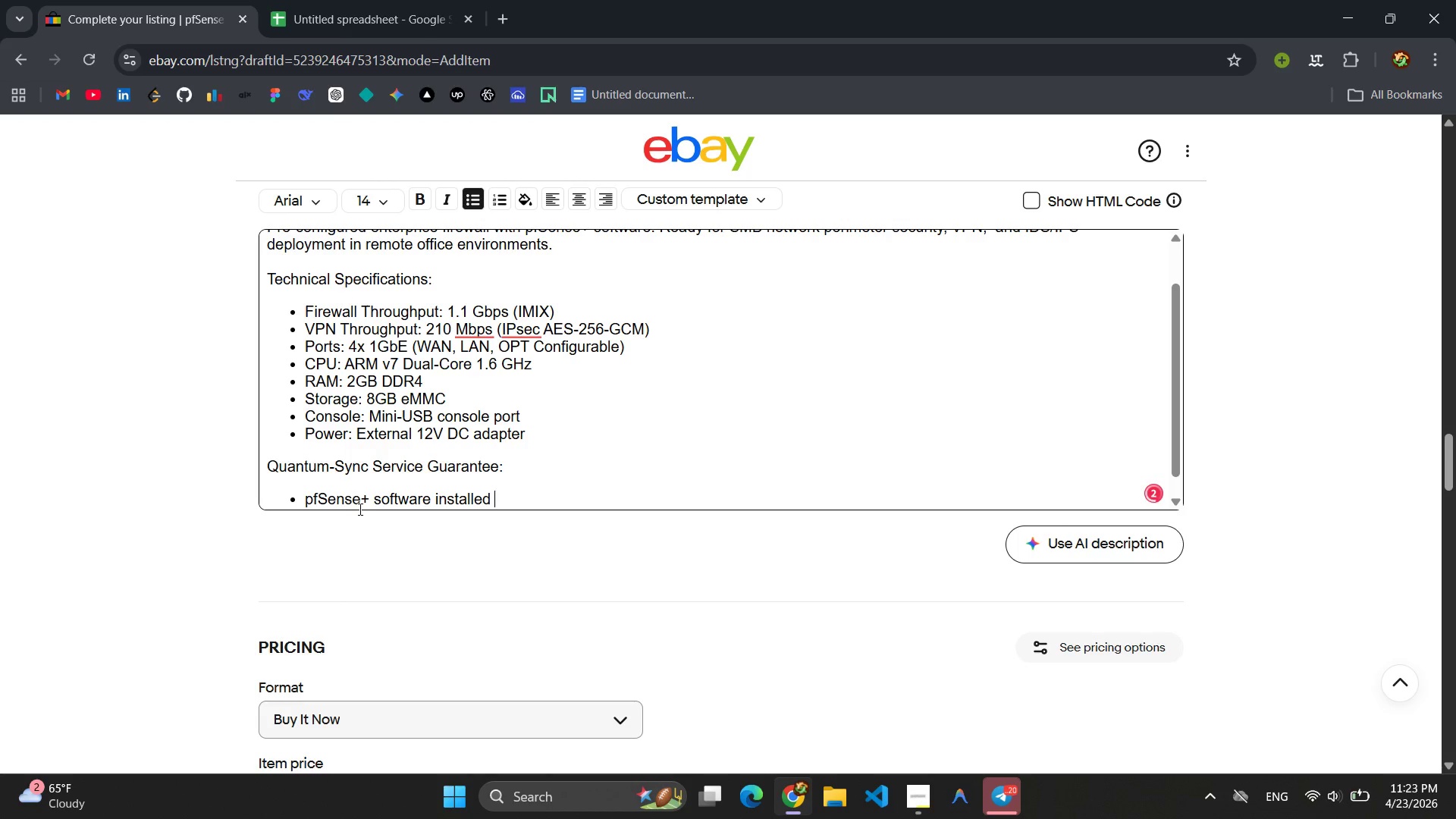 
key(Enter)
 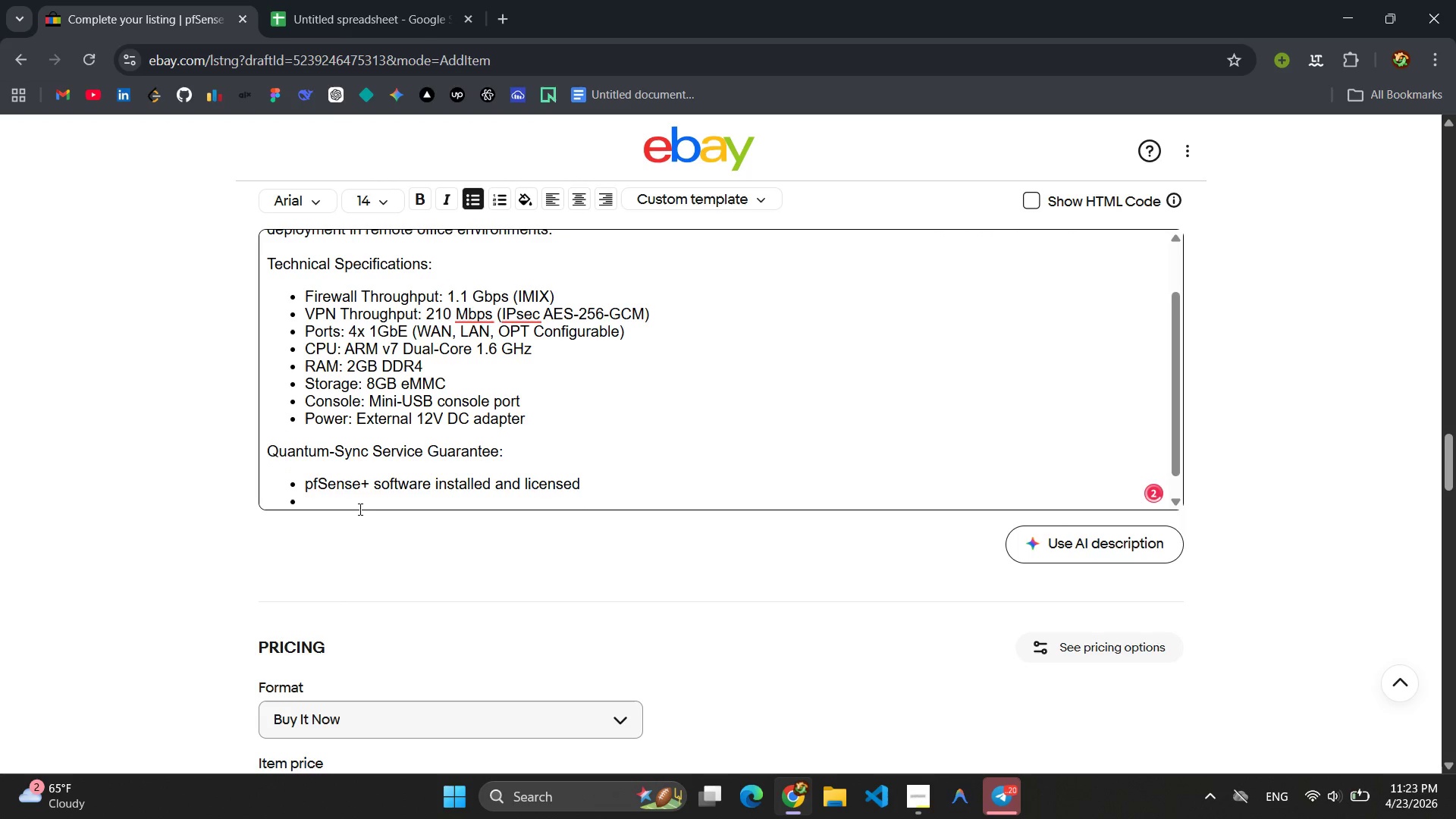 
type(Basic)
 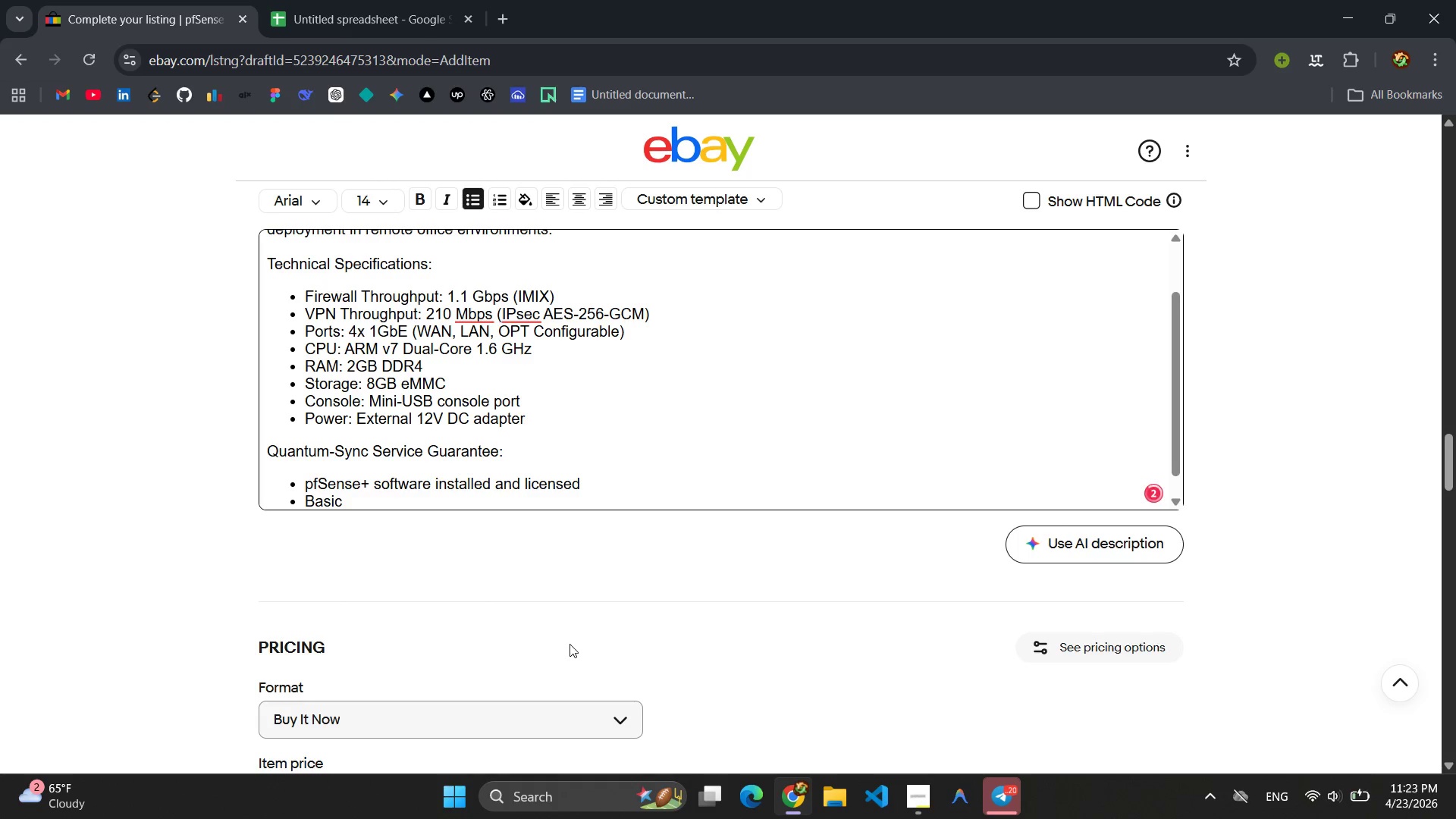 
left_click([922, 811])